 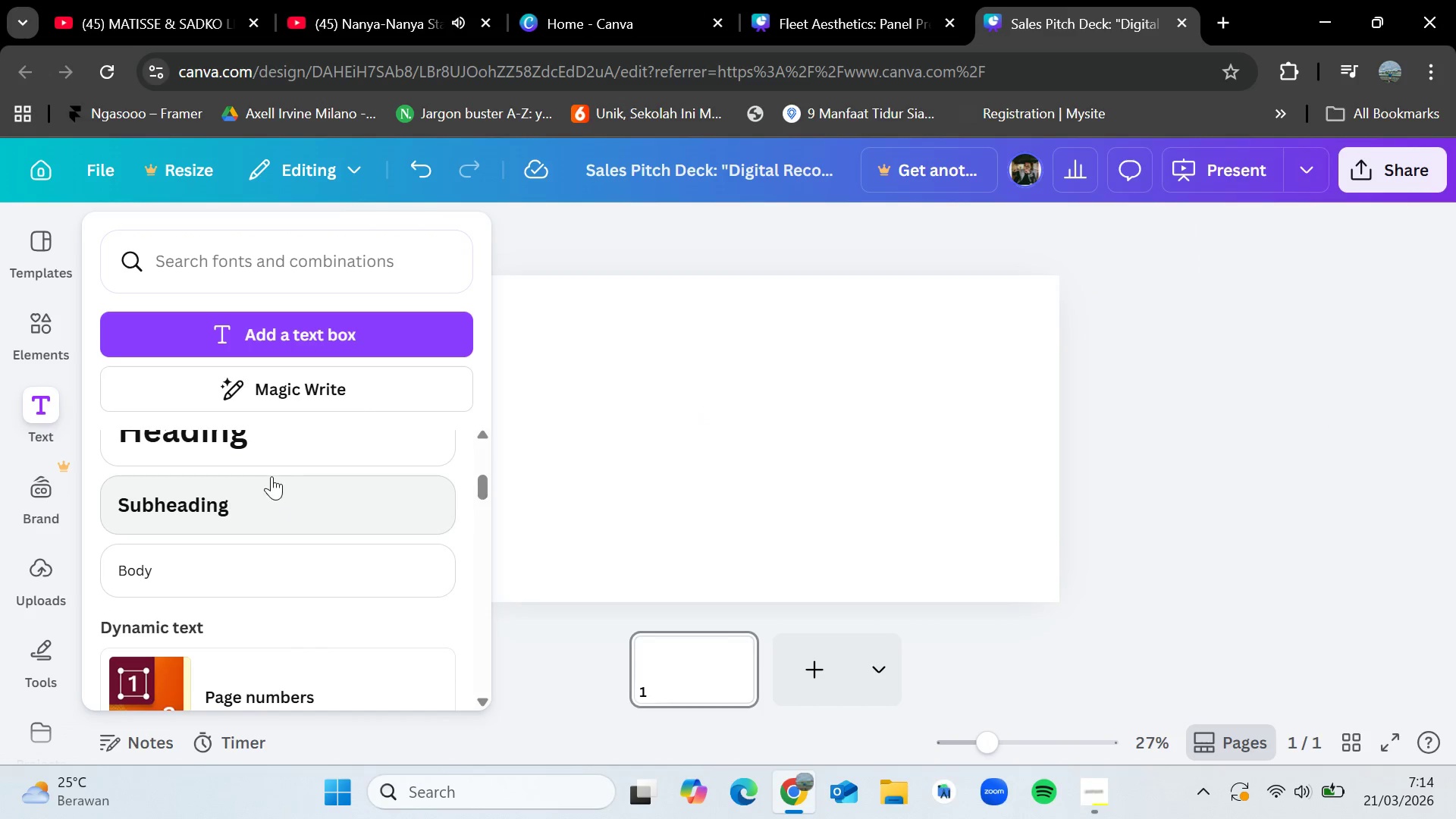 
left_click_drag(start_coordinate=[269, 453], to_coordinate=[833, 427])
 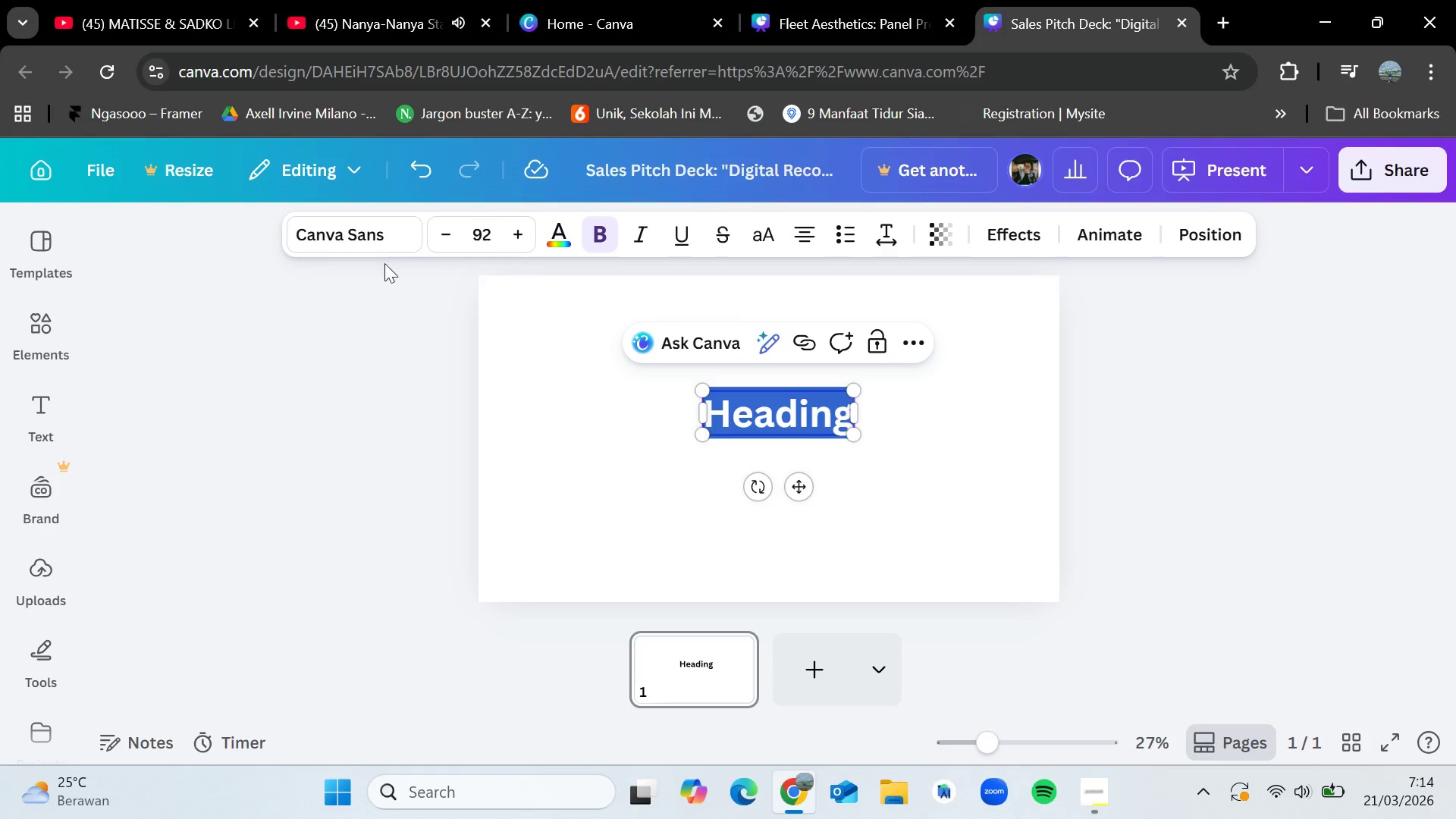 
left_click([364, 244])
 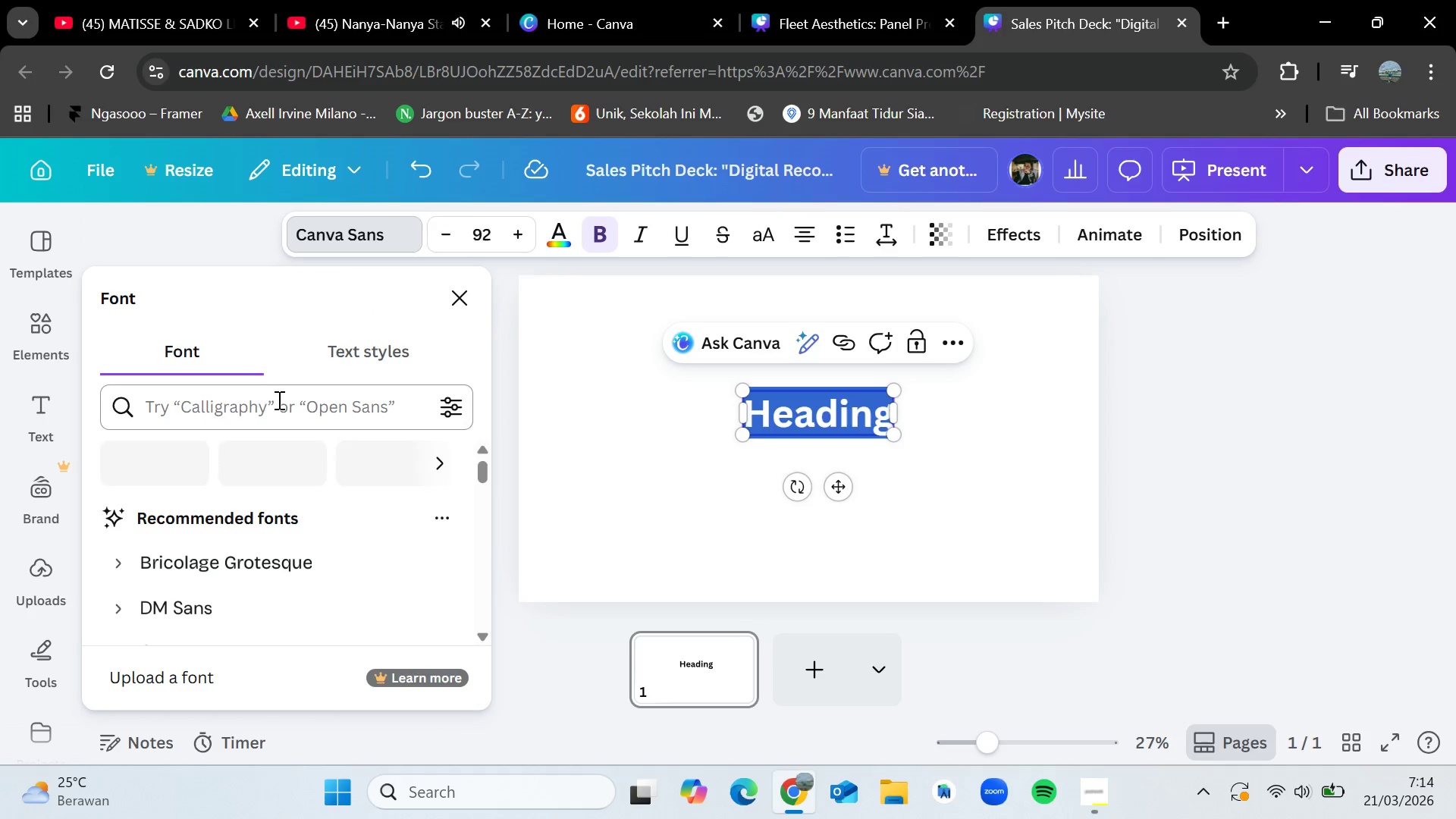 
left_click([278, 400])
 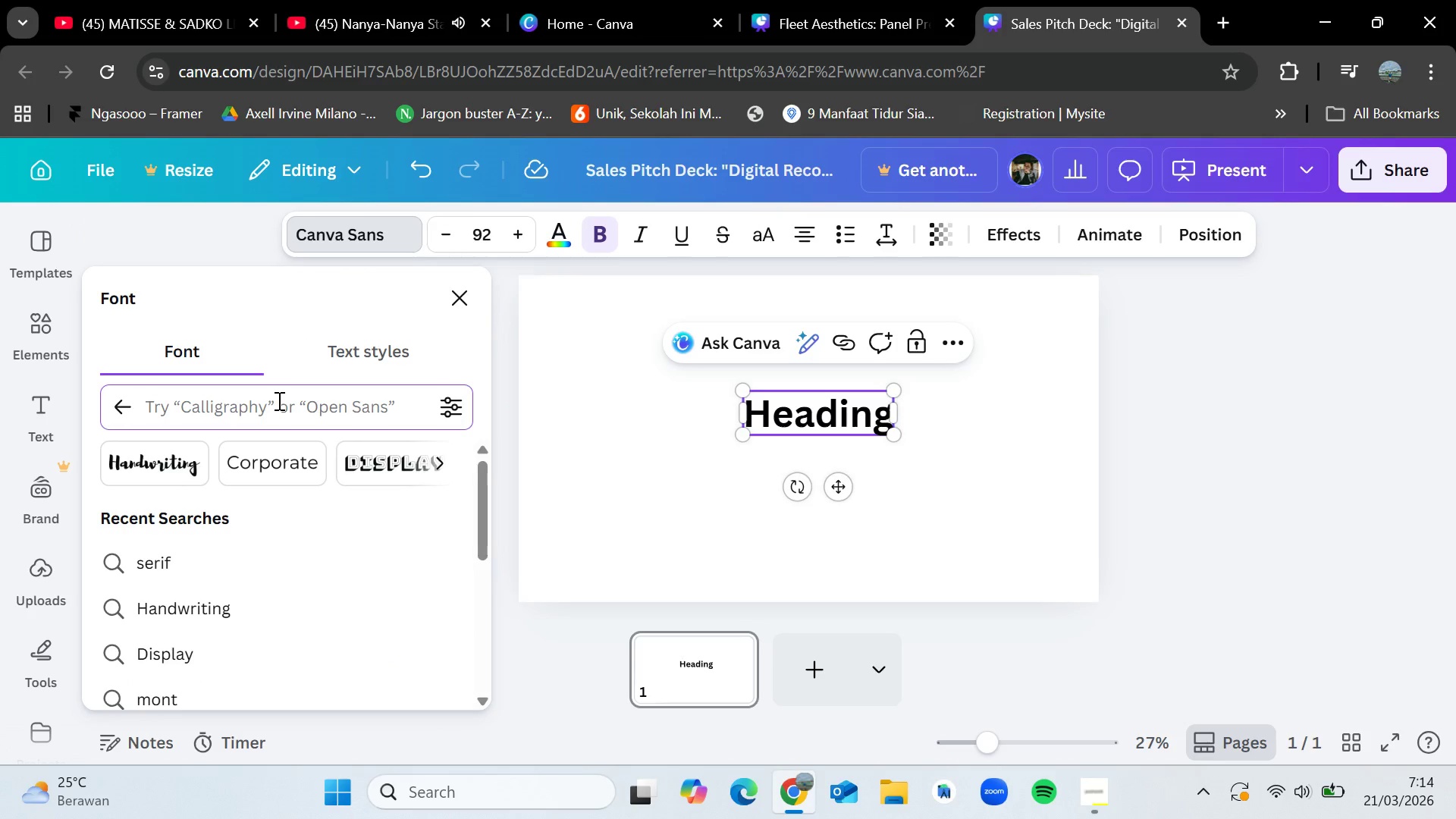 
type(monte)
 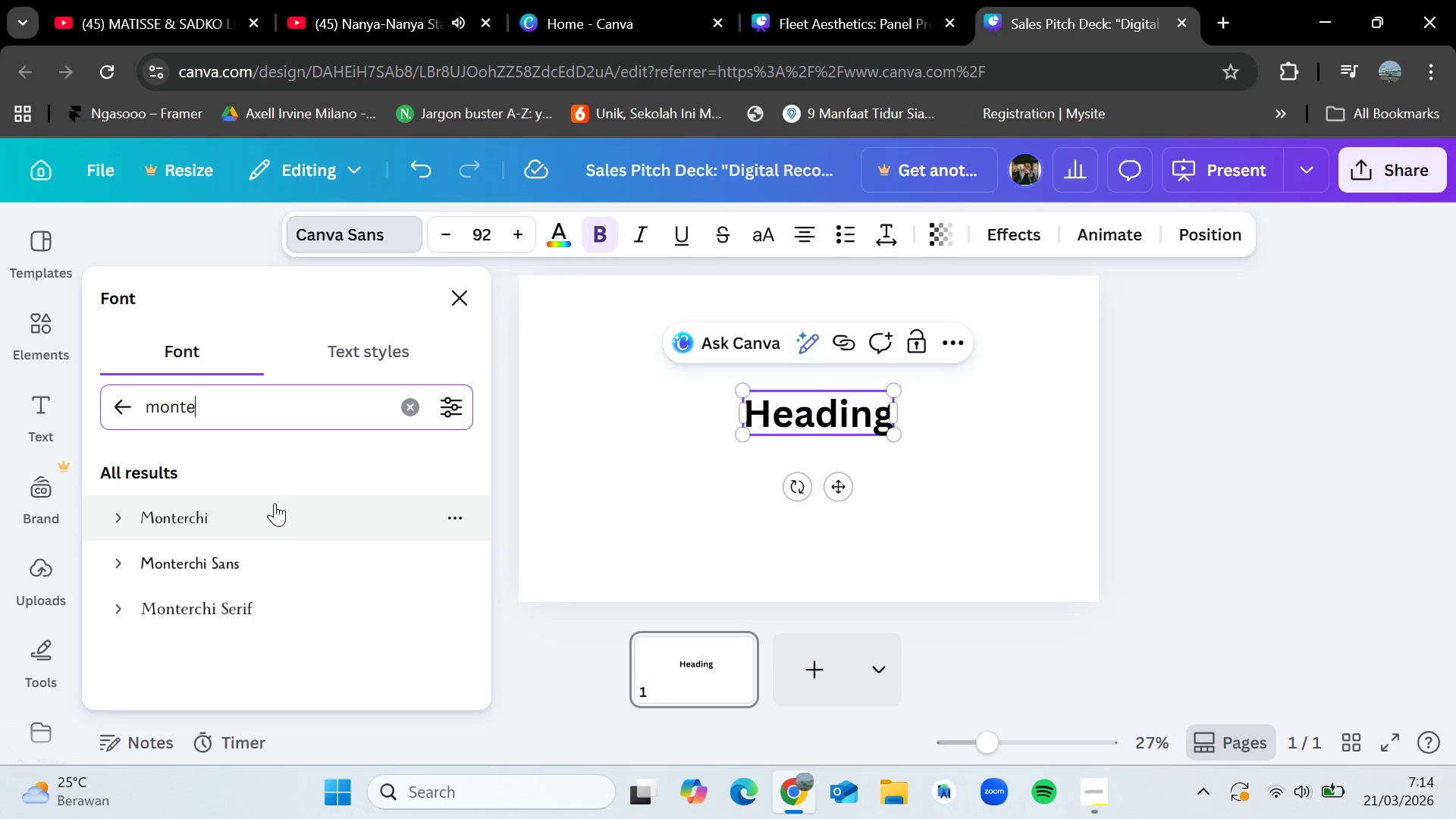 
key(Backspace)
 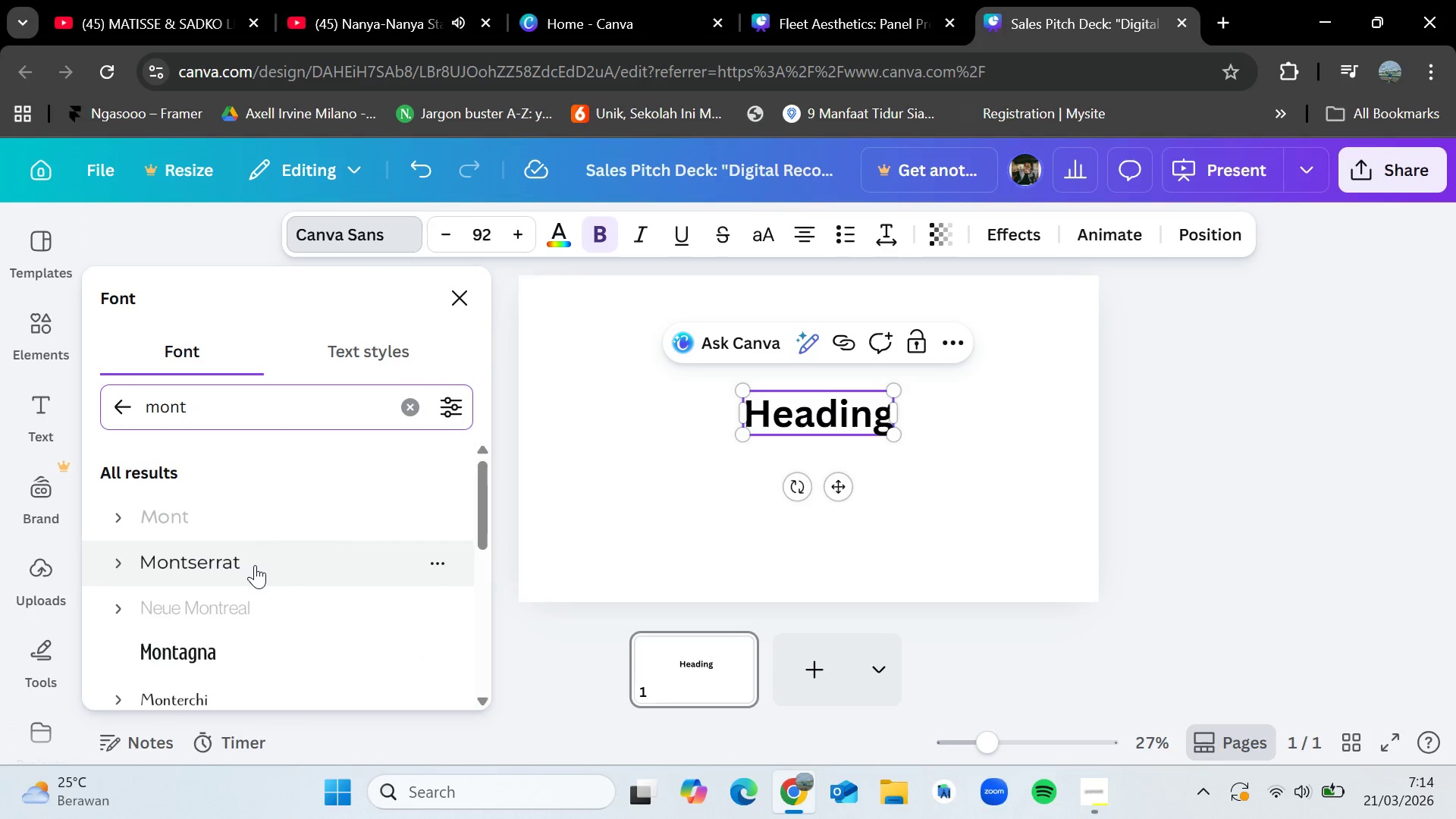 
left_click([255, 565])
 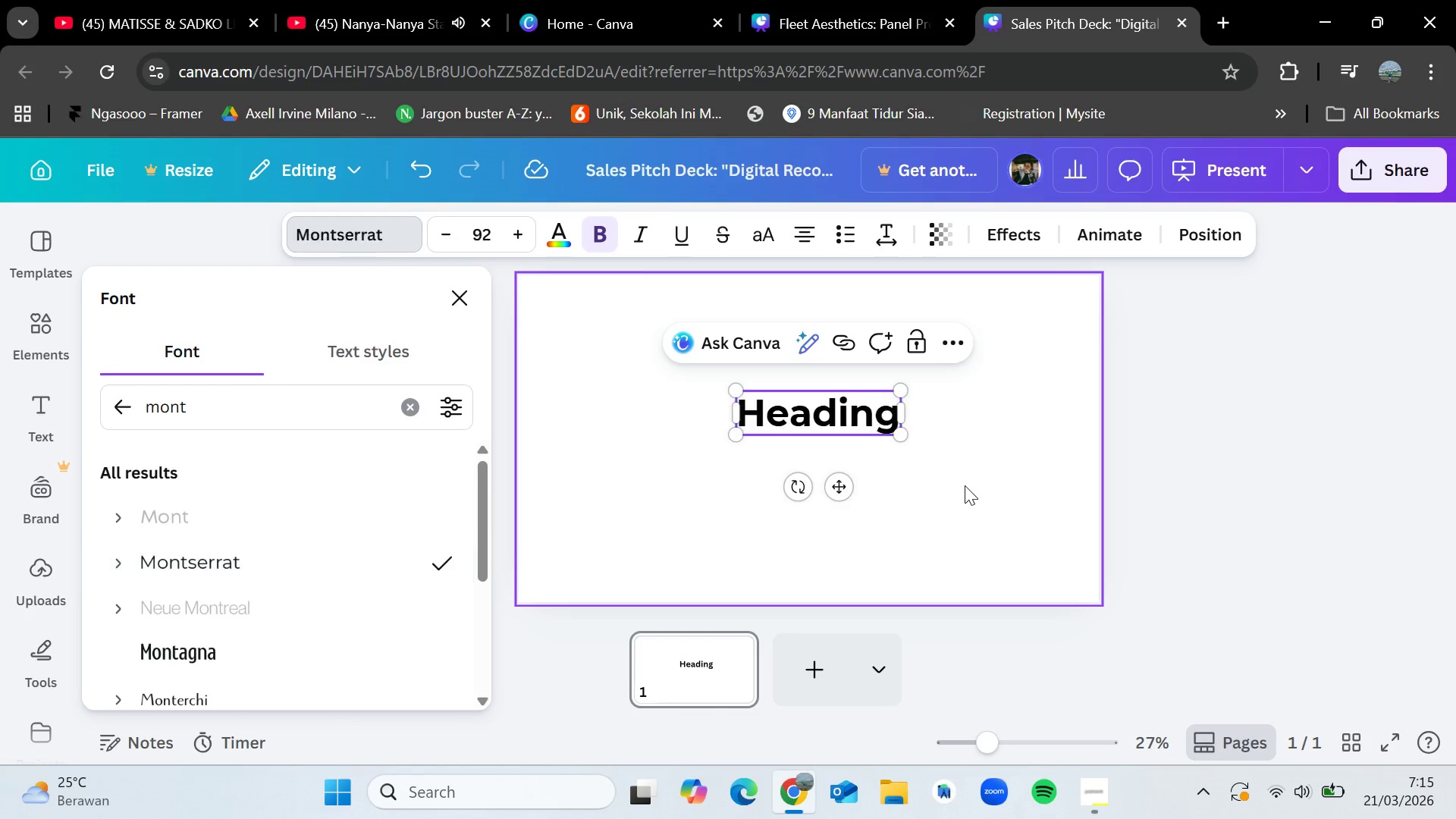 
left_click([965, 485])
 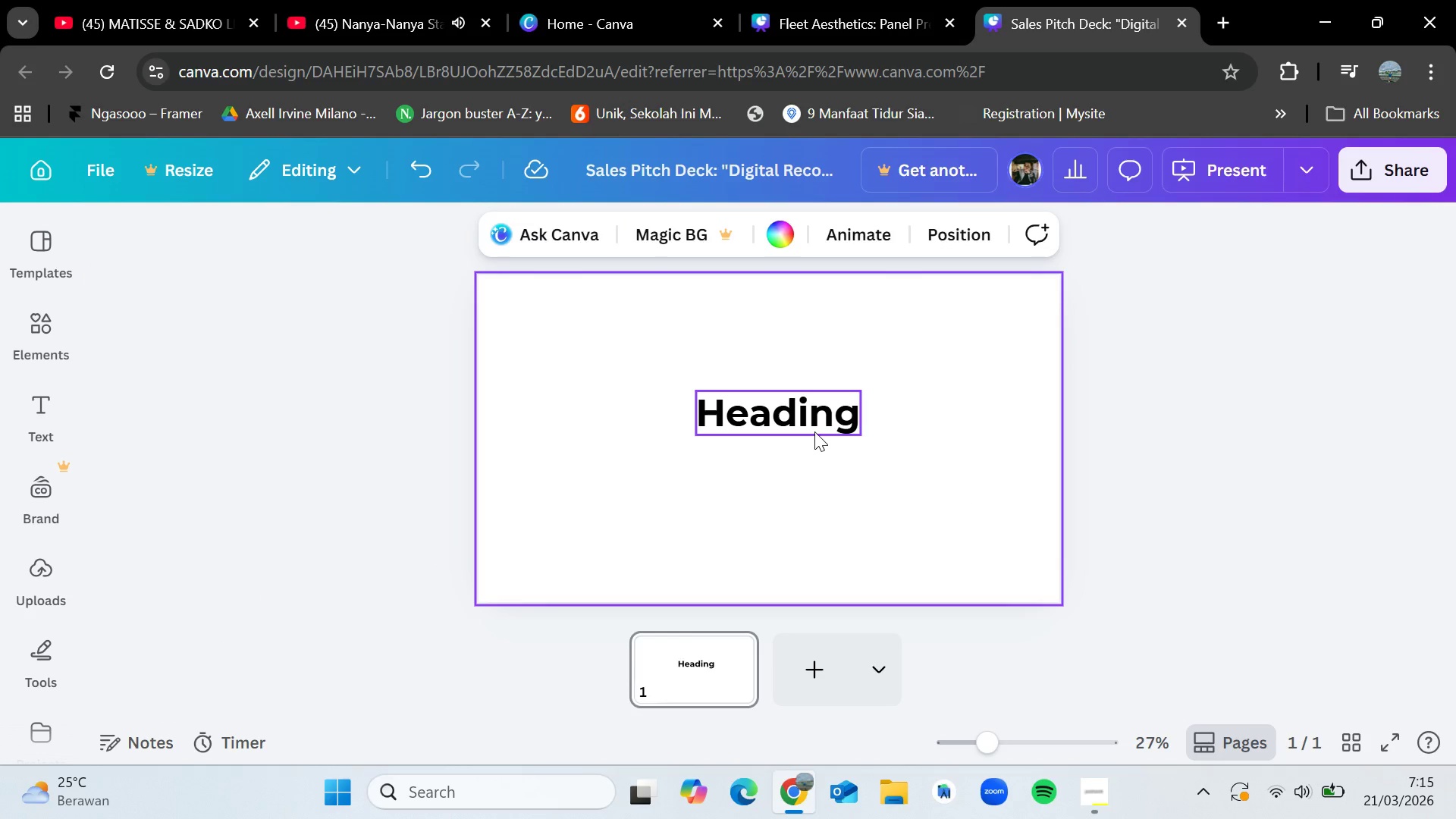 
double_click([814, 431])
 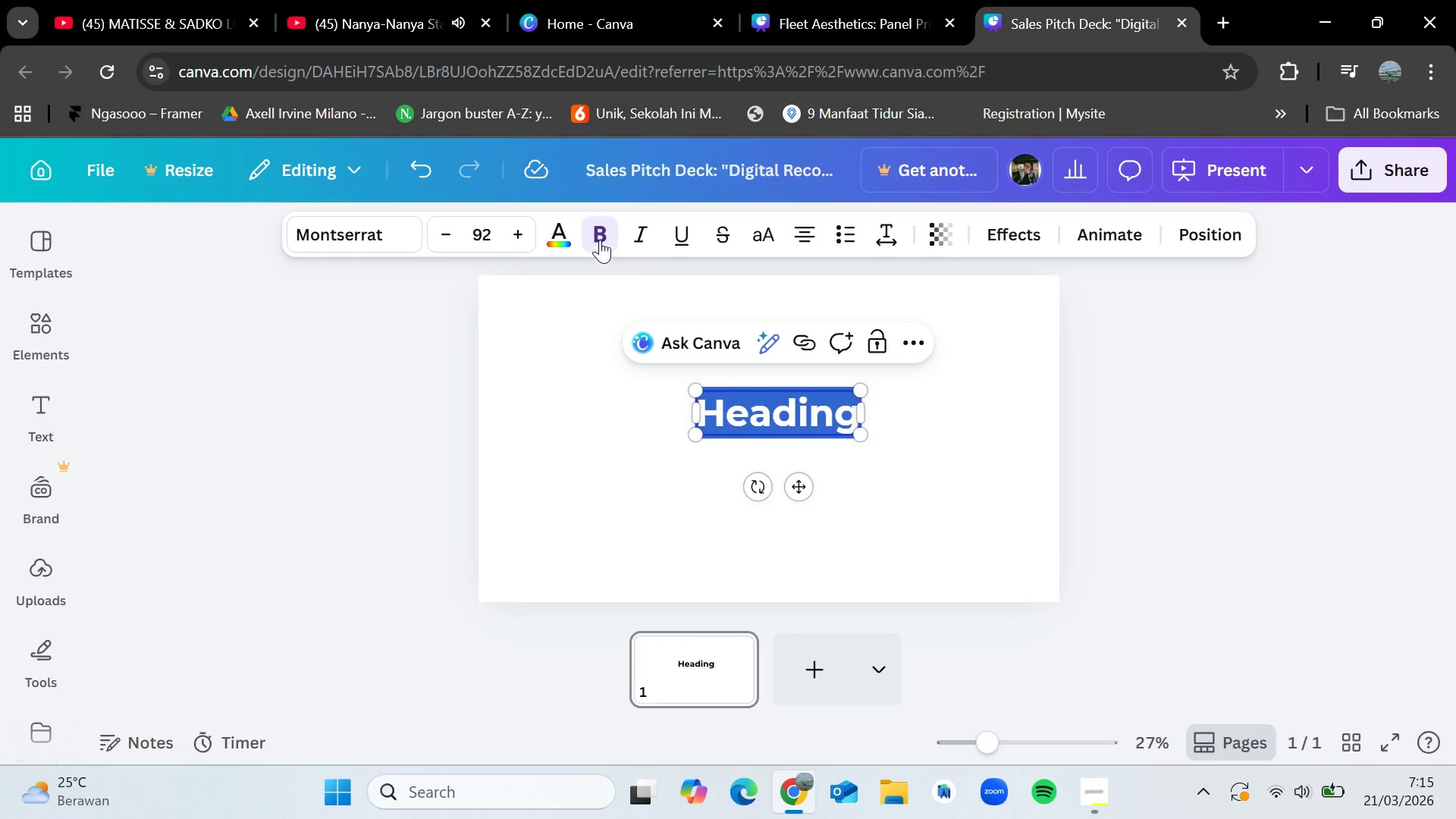 
left_click([566, 230])
 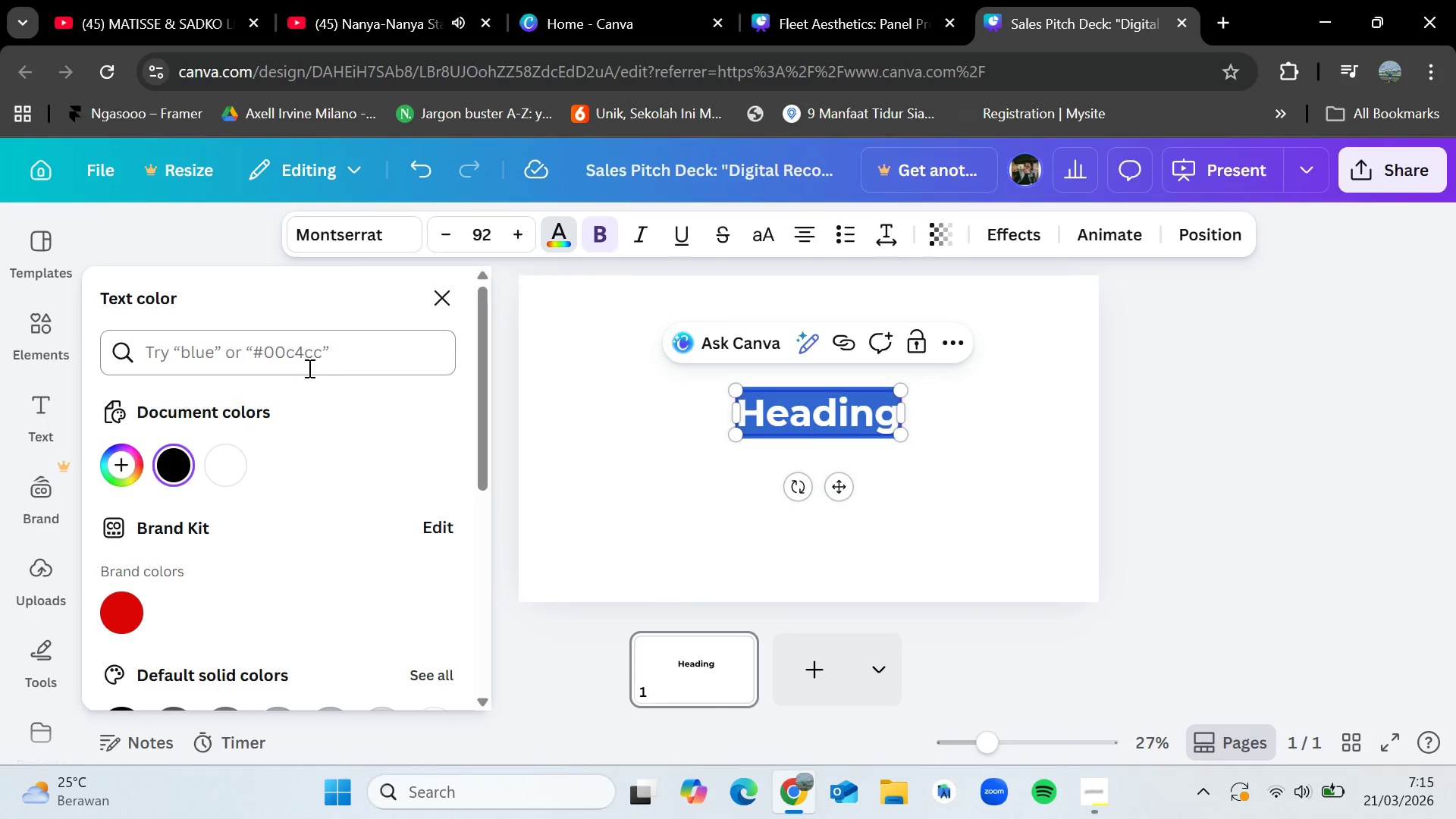 
left_click([308, 353])
 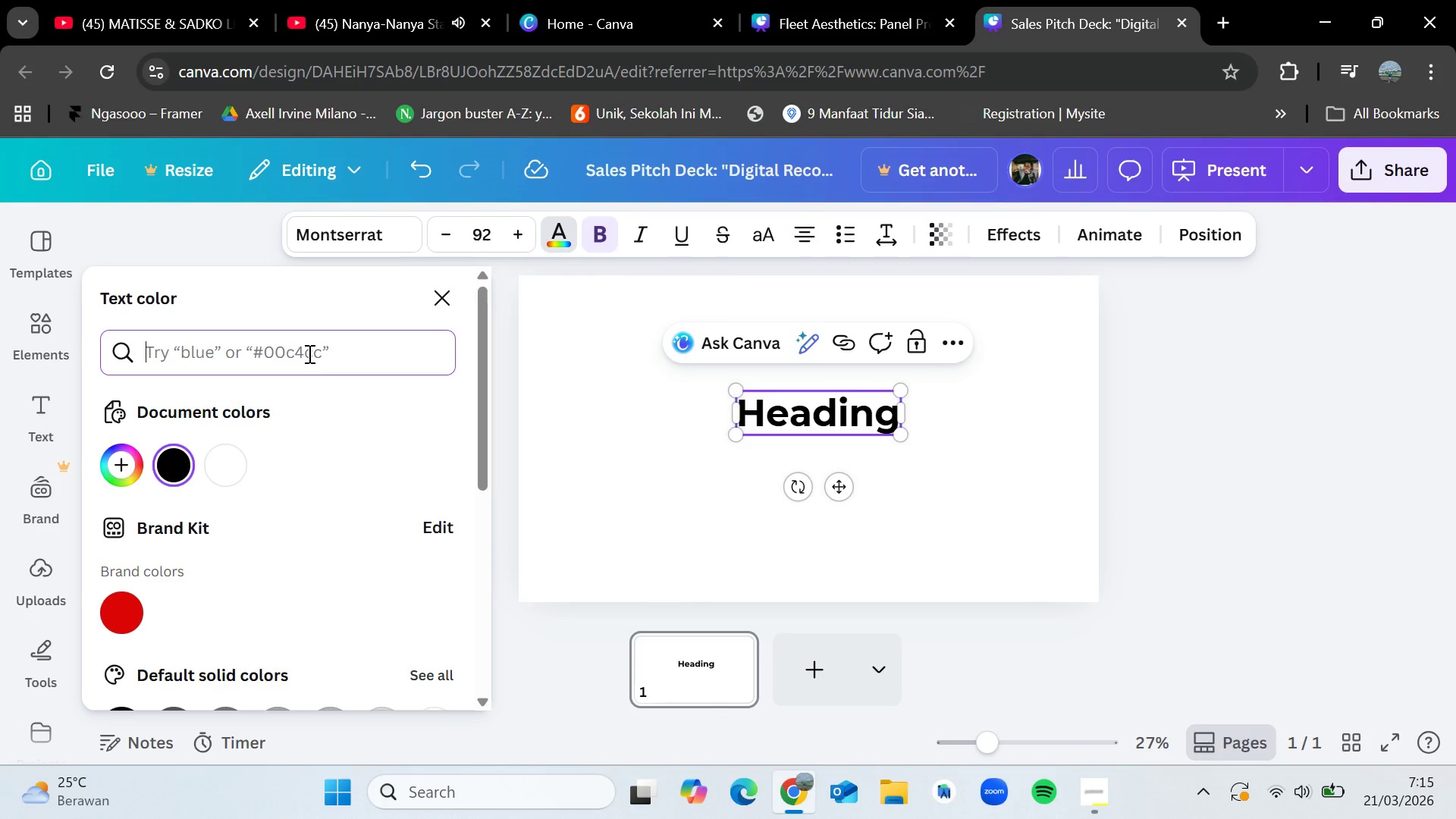 
key(Control+V)
 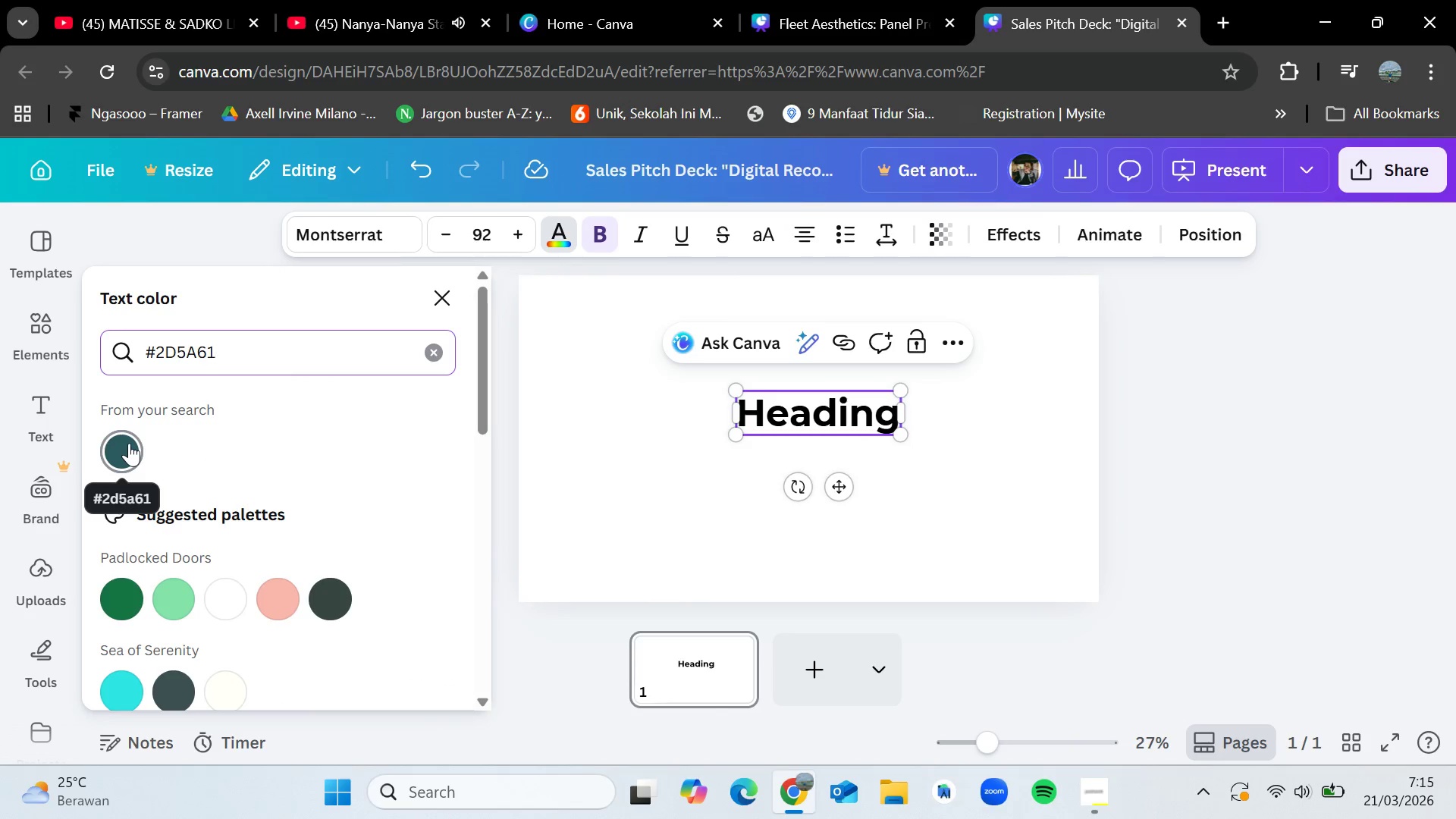 
left_click([129, 443])
 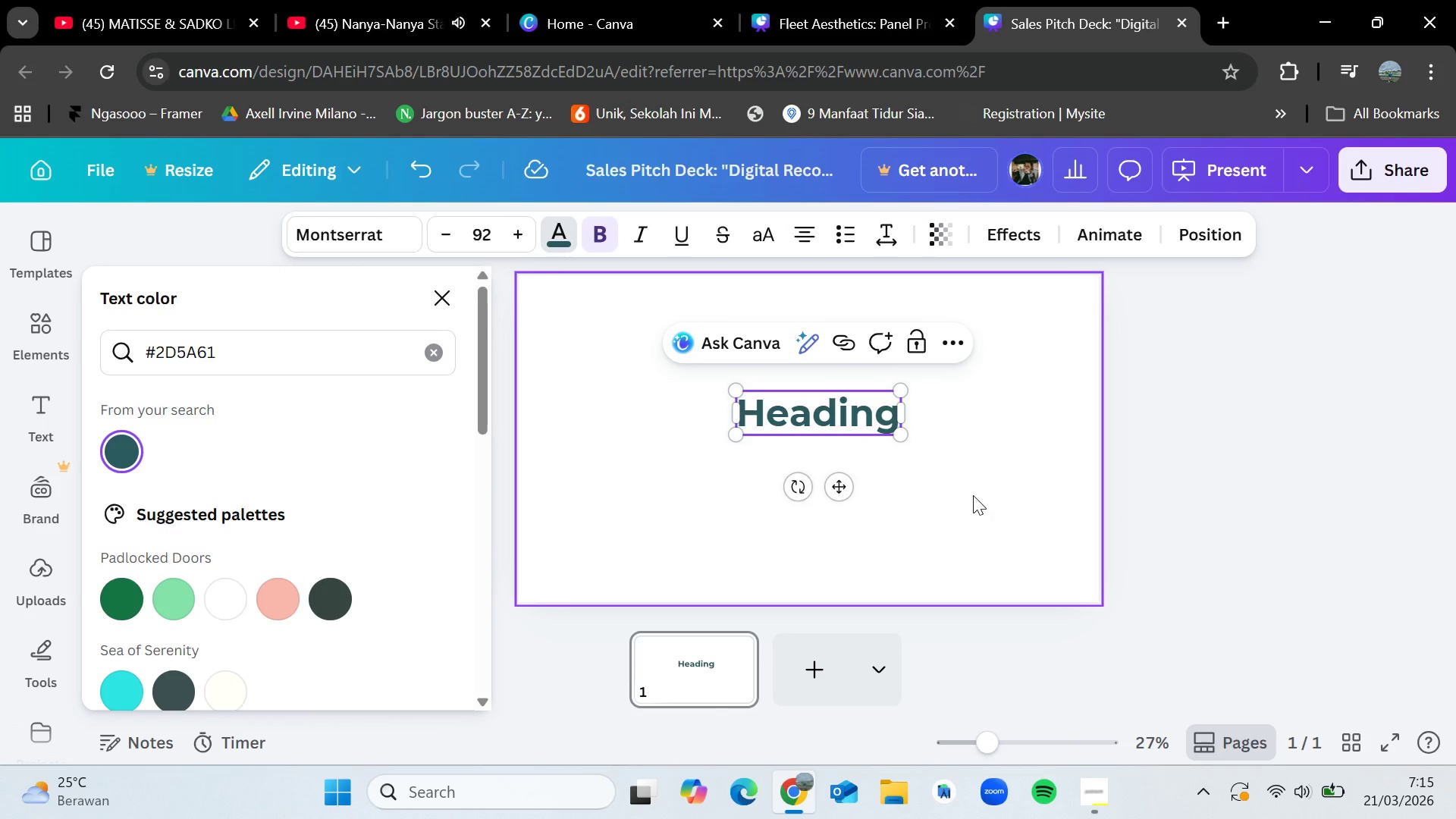 
double_click([973, 495])
 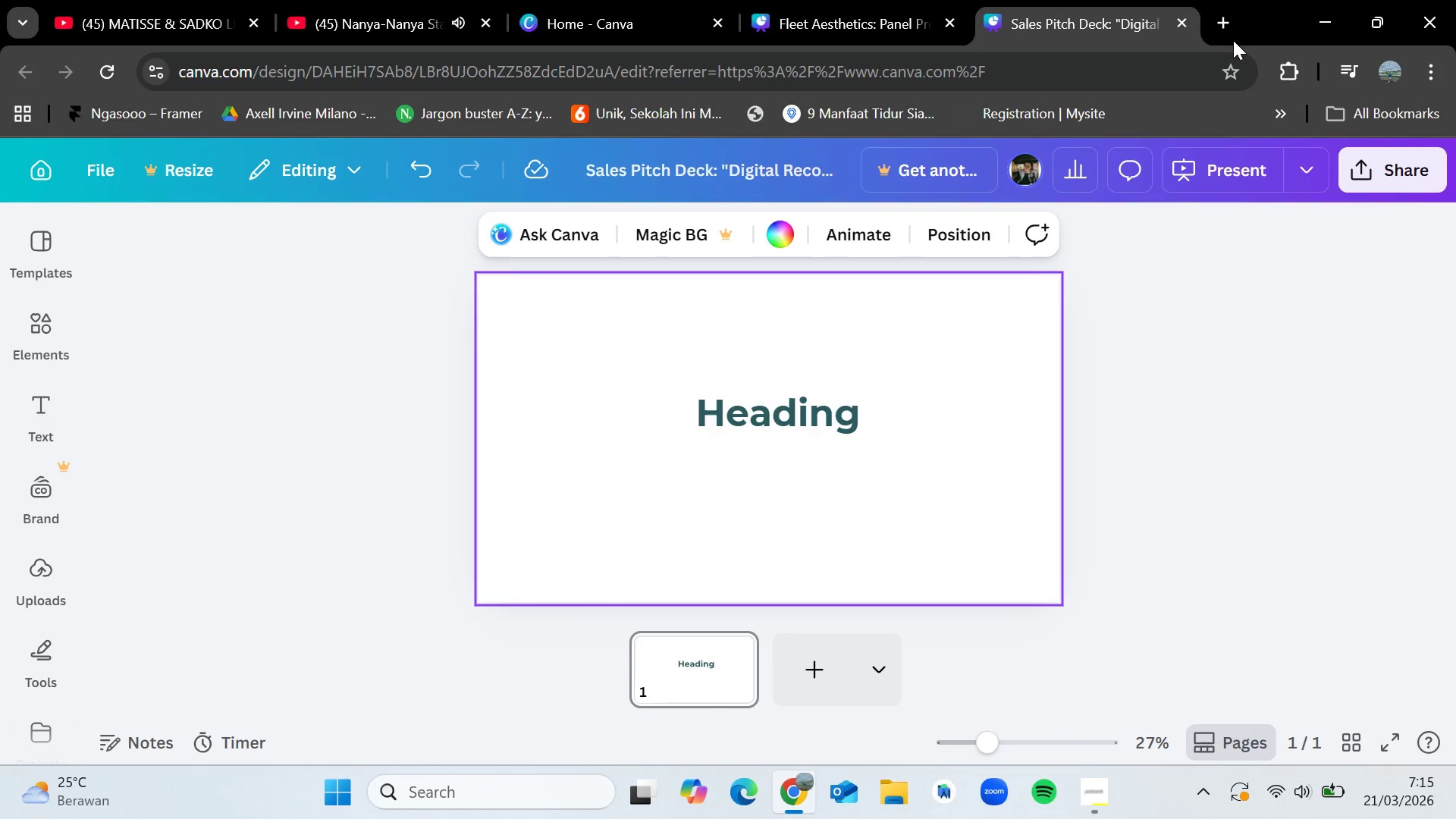 
left_click([1222, 24])
 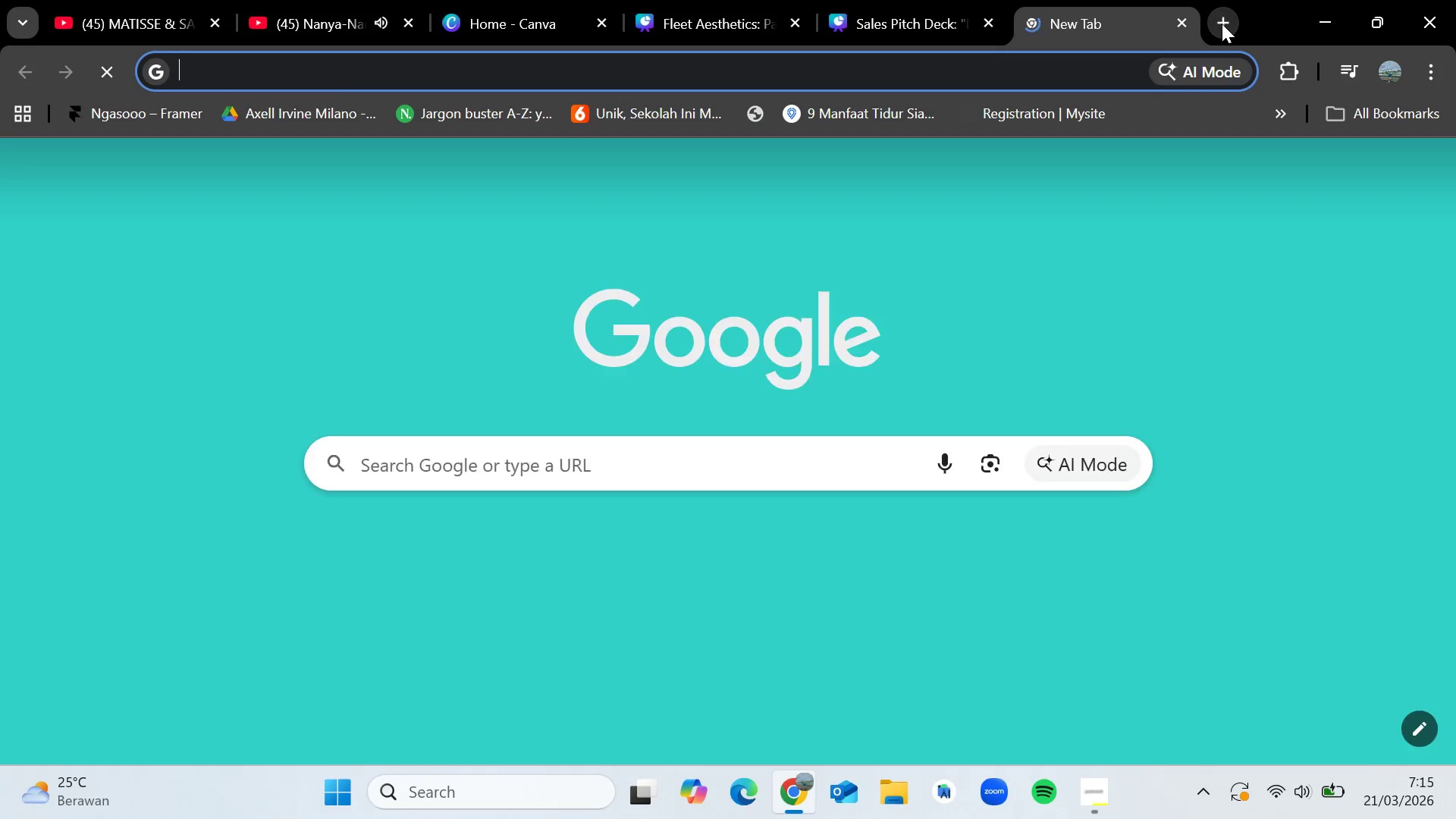 
type(teal)
 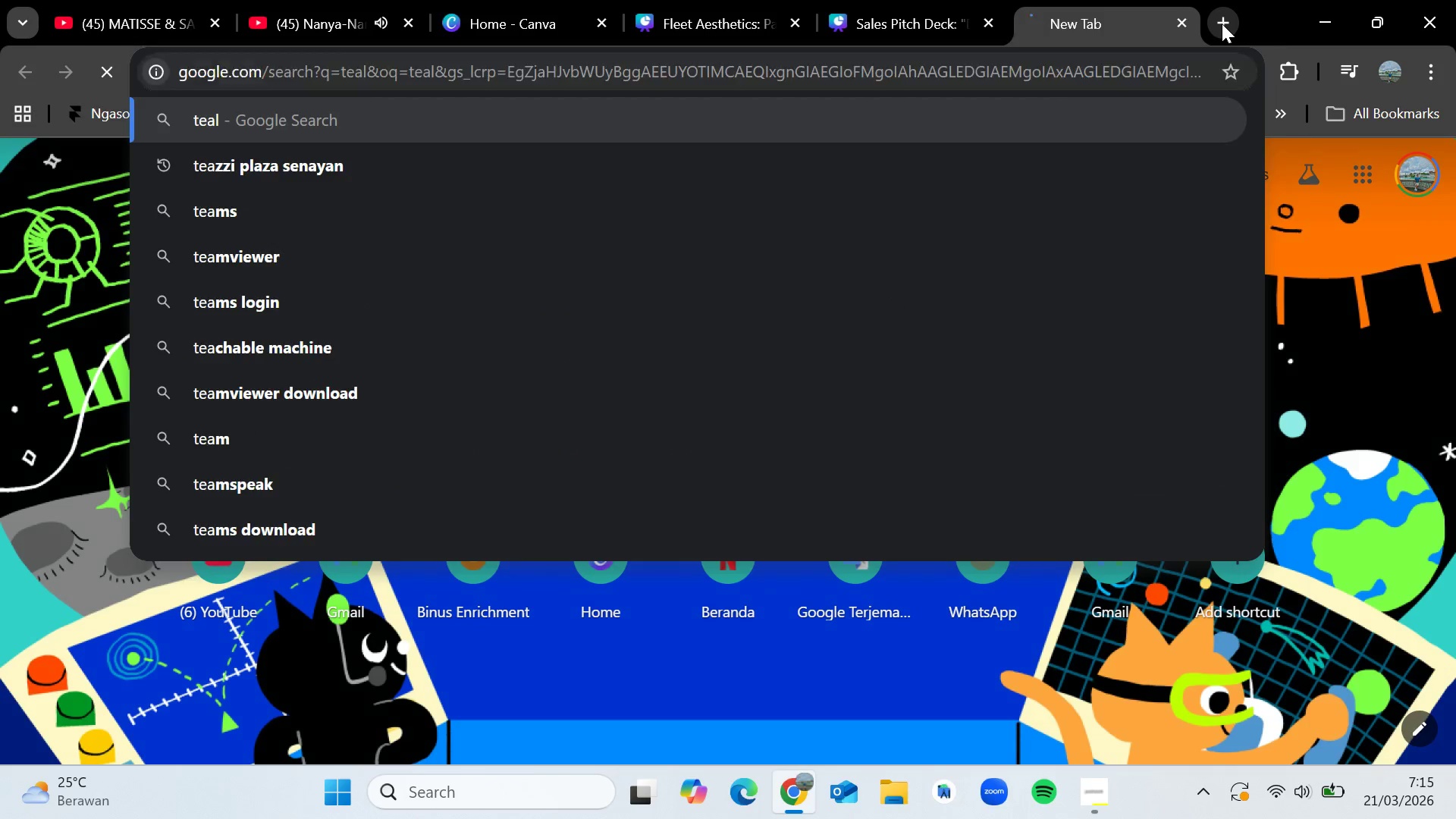 
key(Enter)
 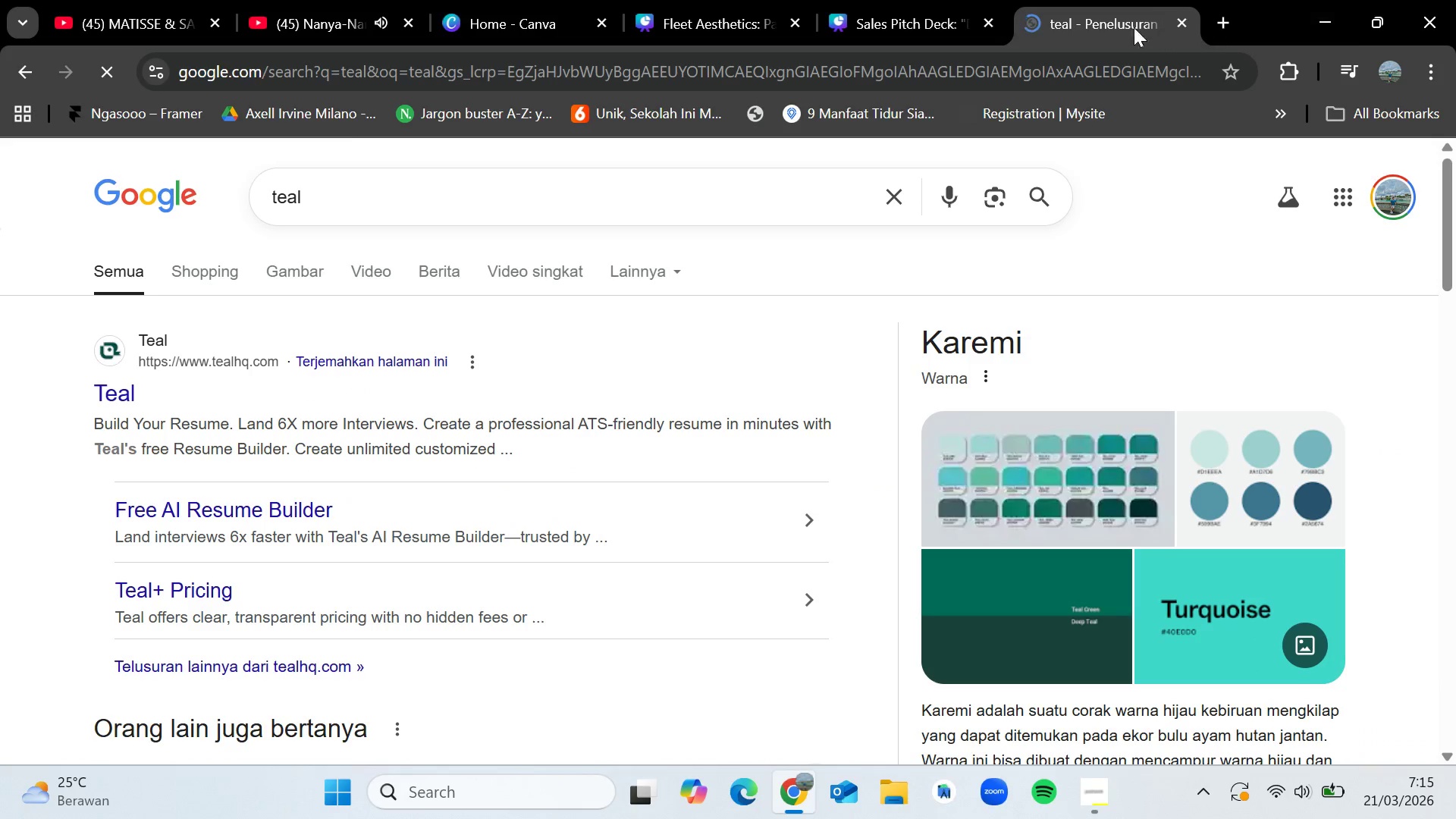 
left_click([1176, 20])
 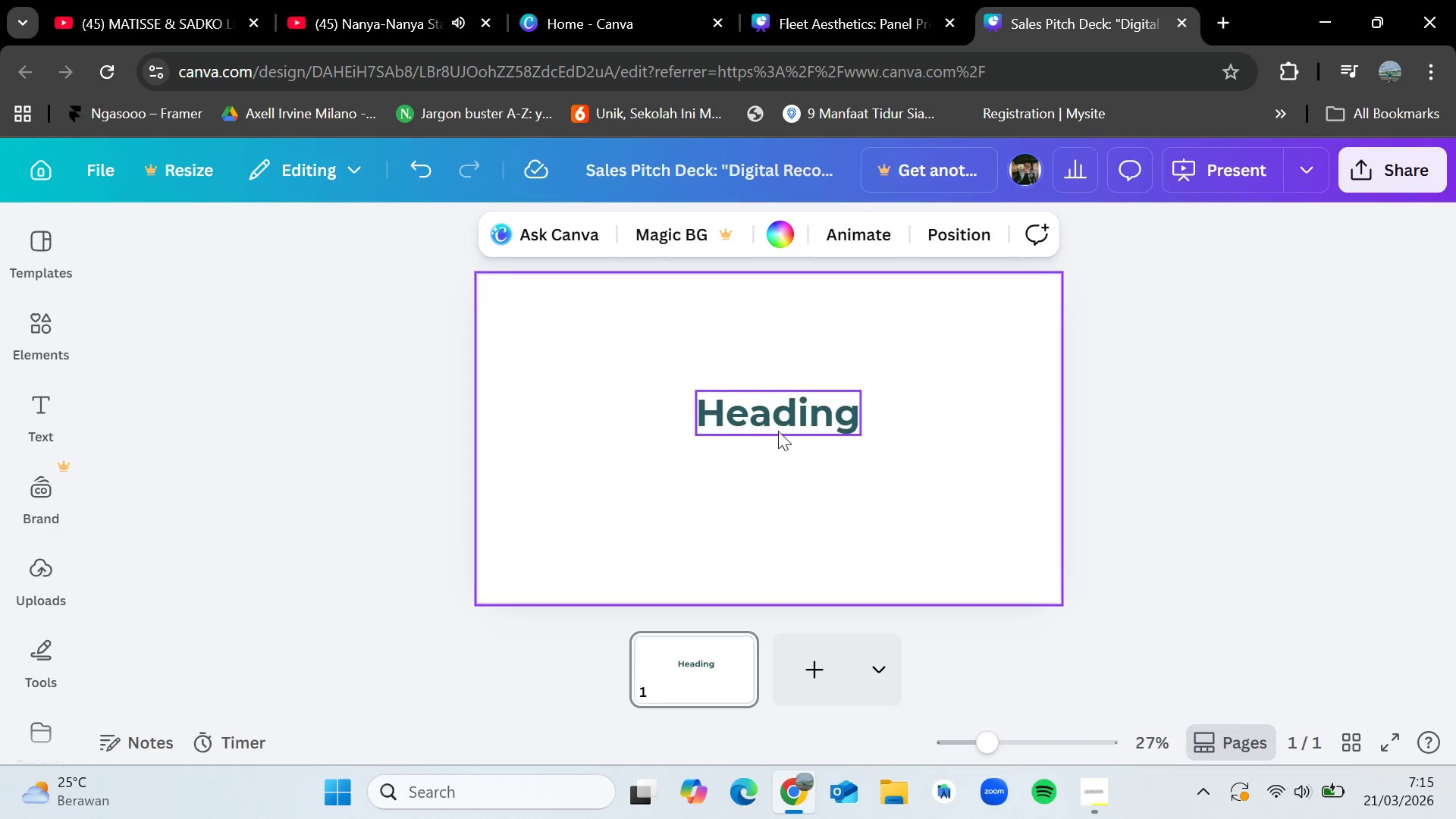 
left_click_drag(start_coordinate=[758, 420], to_coordinate=[754, 432])
 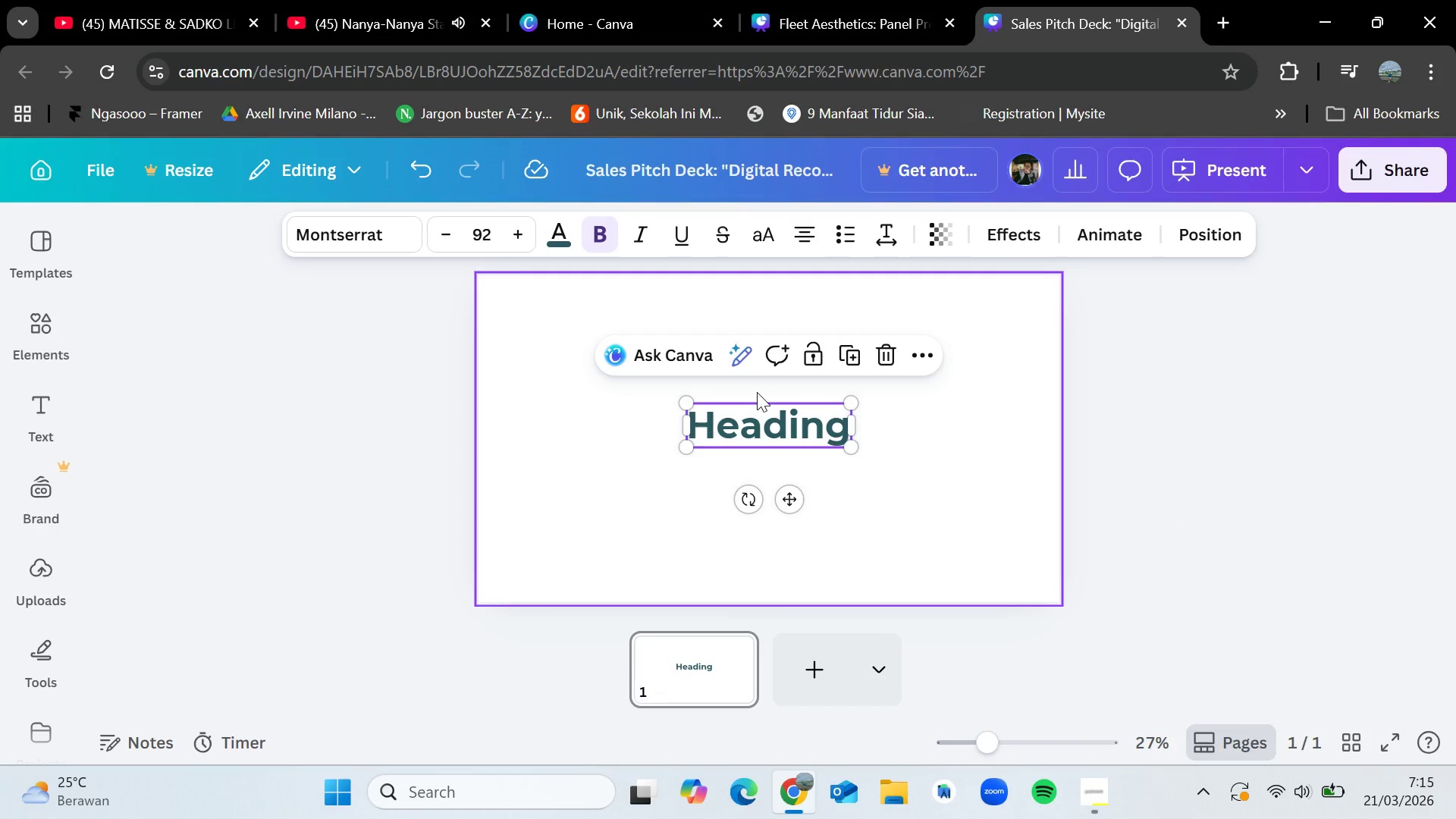 
wait(9.08)
 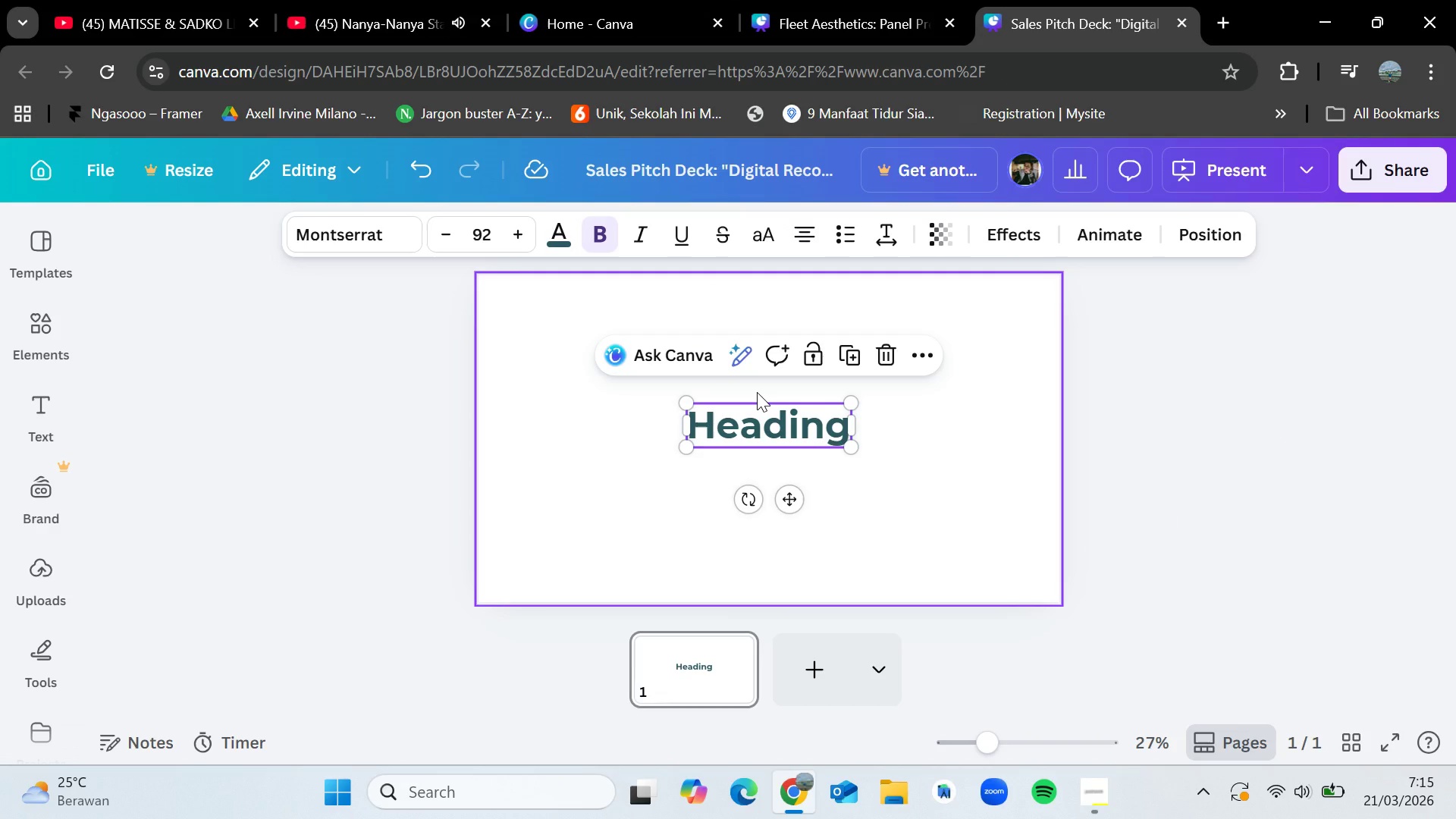 
left_click([792, 427])
 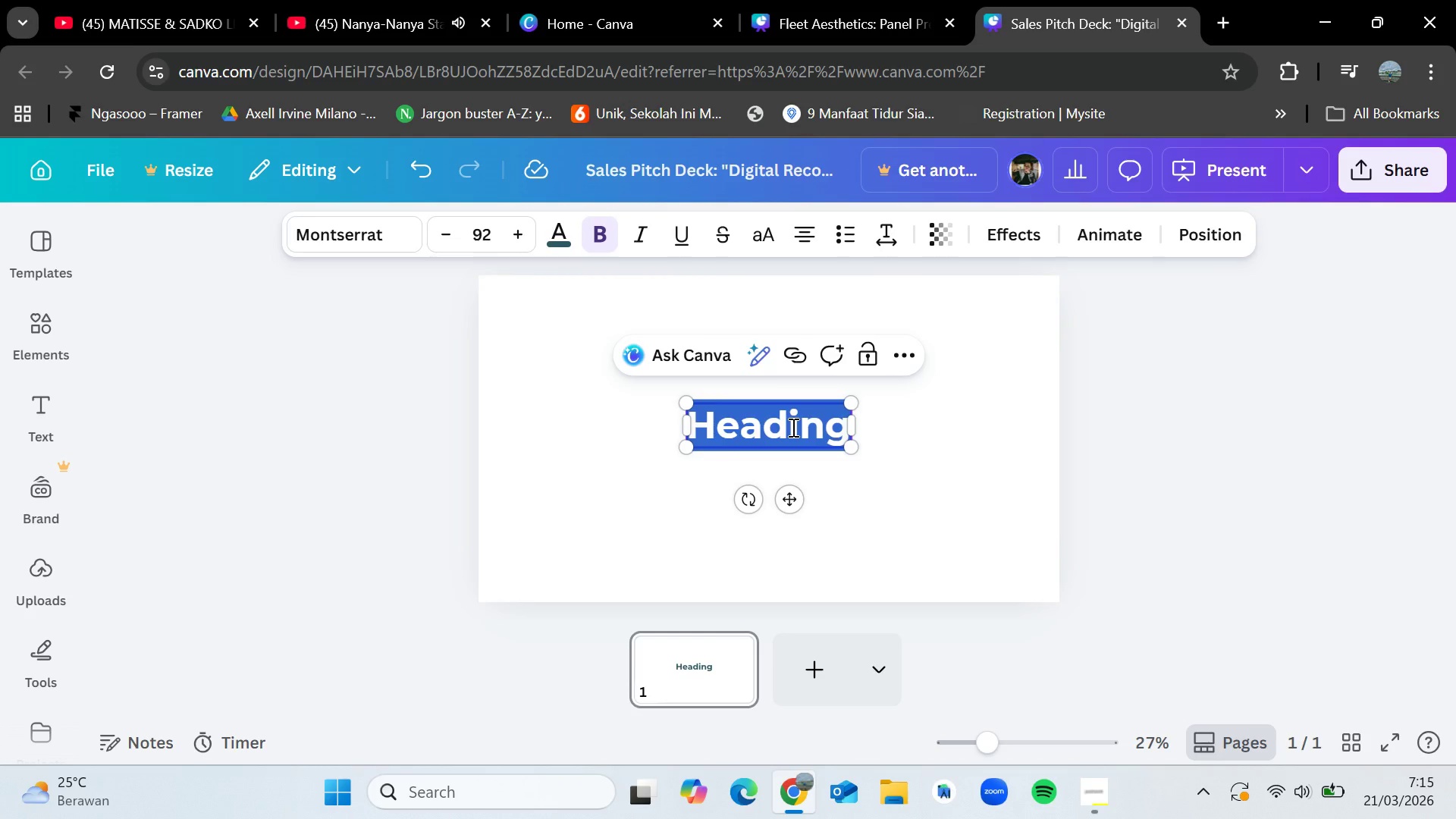 
key(Backspace)
type(Bridging the Digital Divide)
 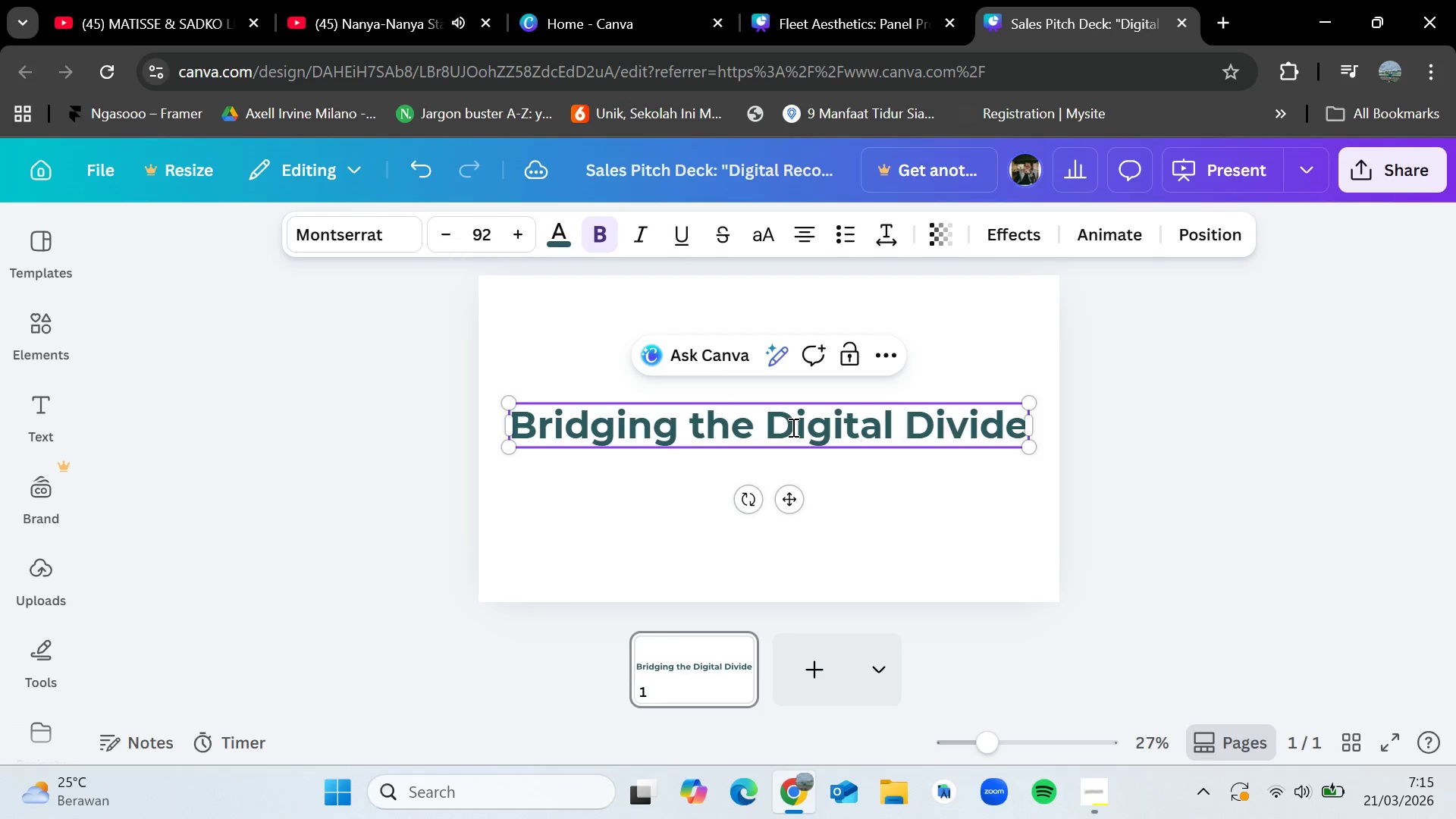 
left_click_drag(start_coordinate=[1030, 446], to_coordinate=[896, 424])
 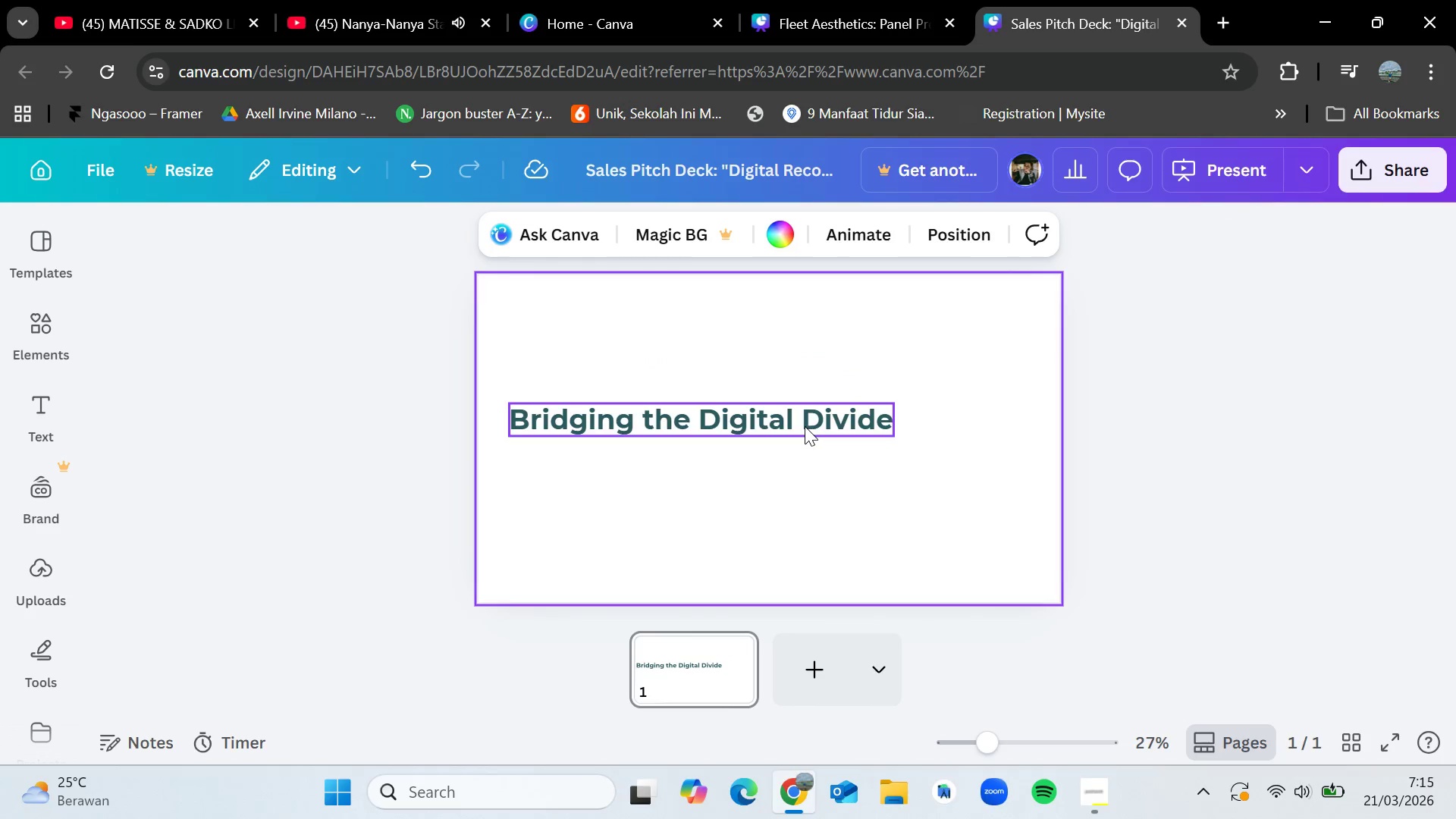 
left_click_drag(start_coordinate=[805, 426], to_coordinate=[868, 401])
 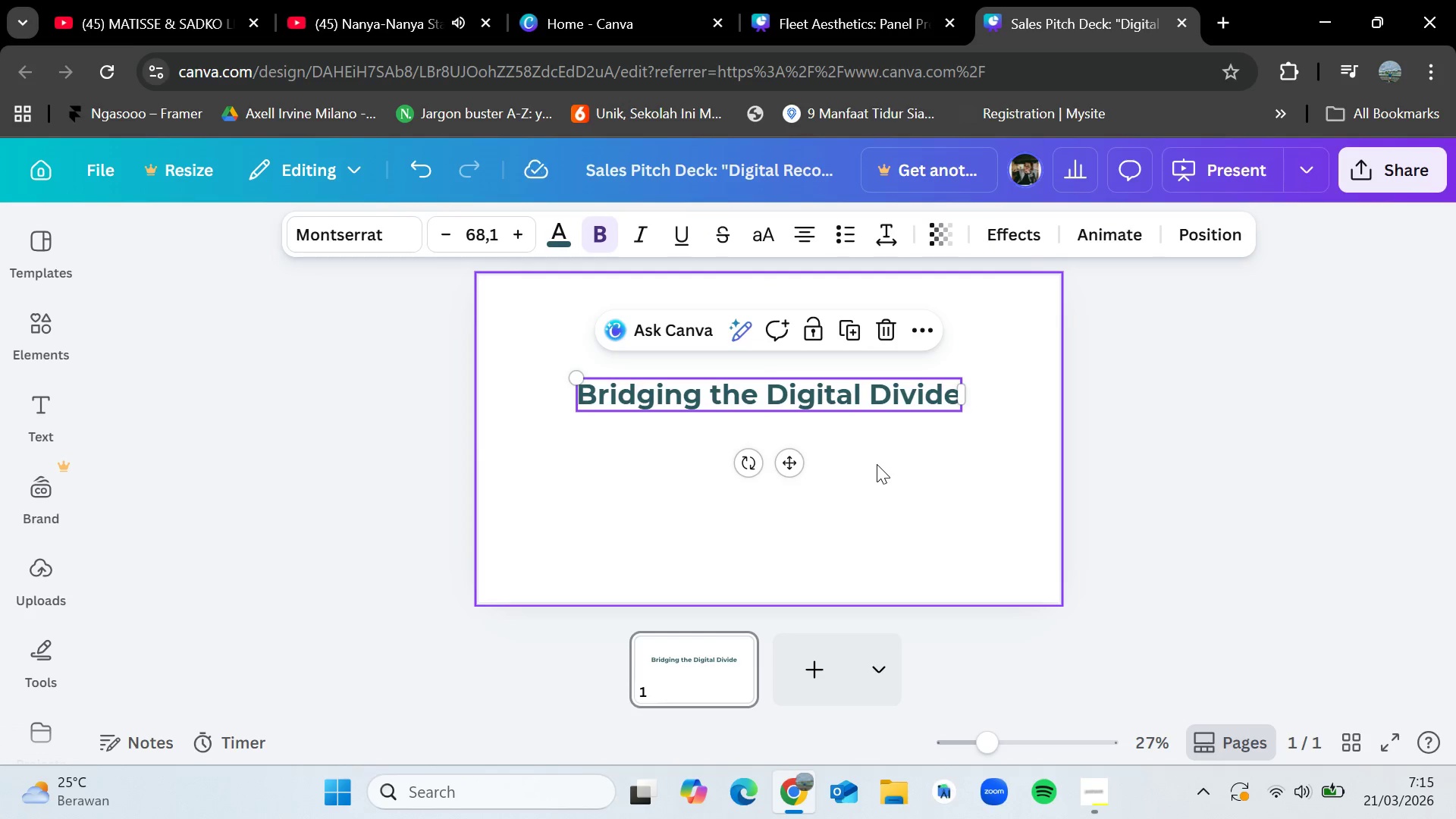 
left_click([877, 464])
 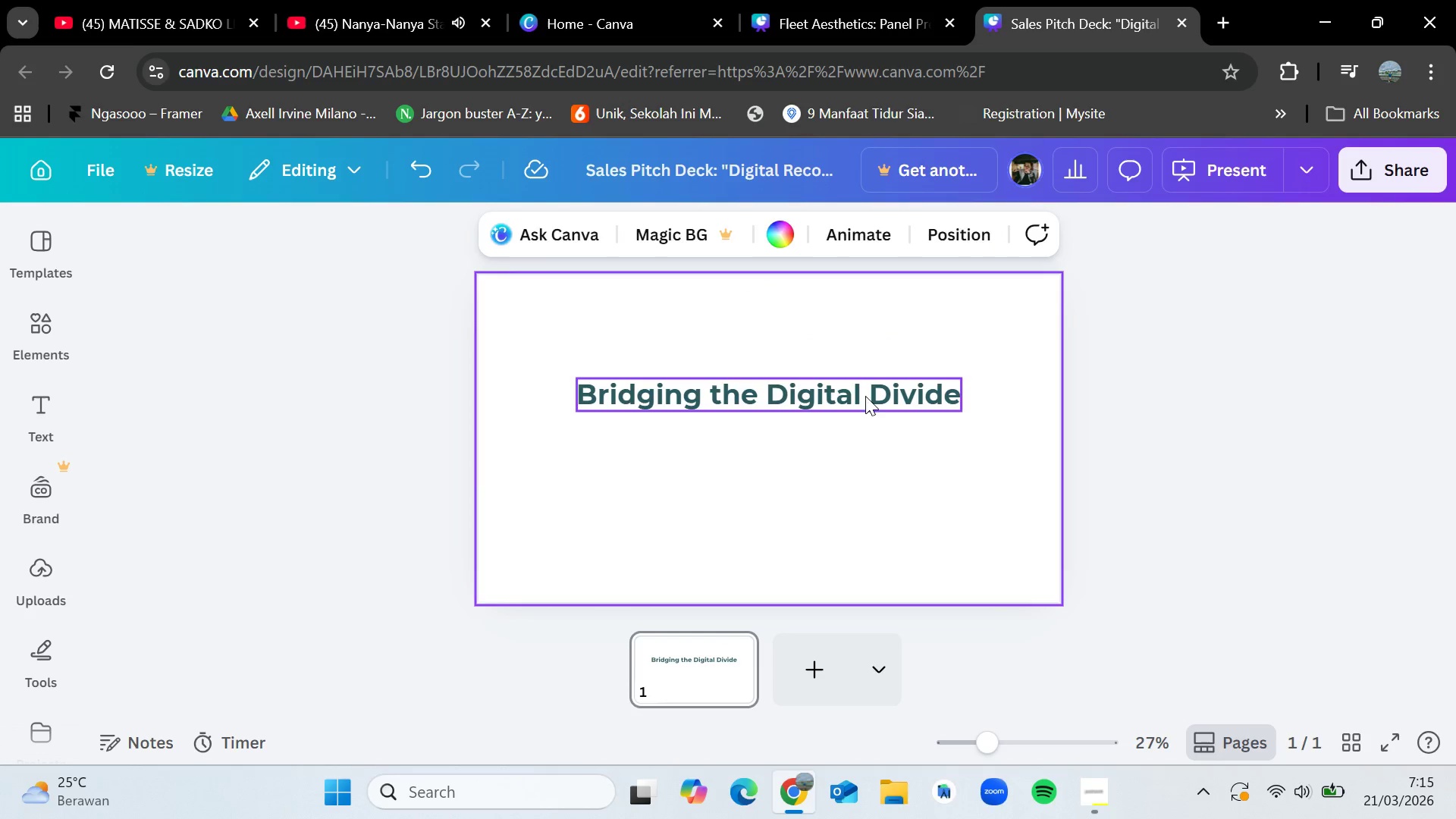 
left_click([865, 391])
 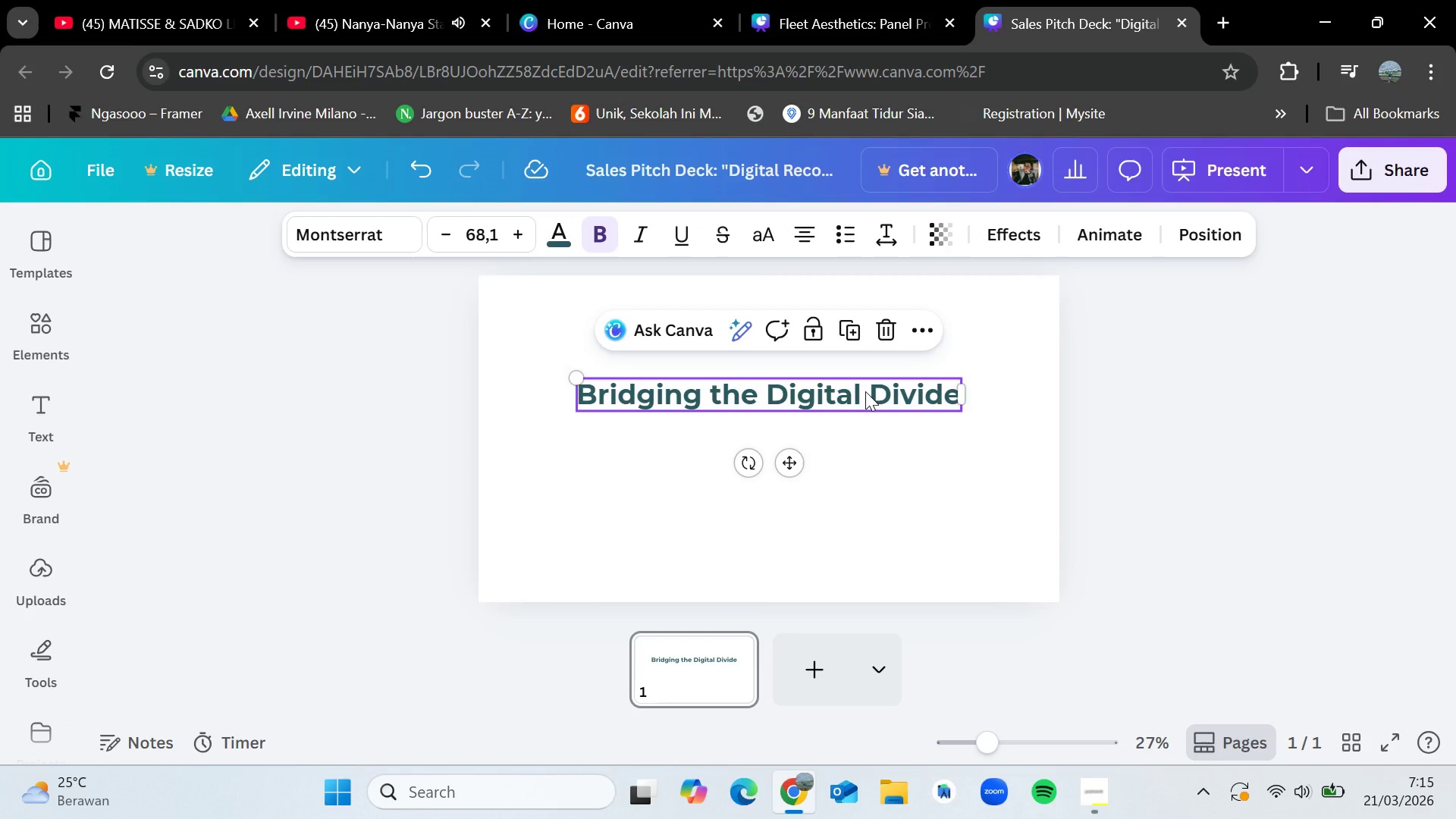 
key(Control+C)
 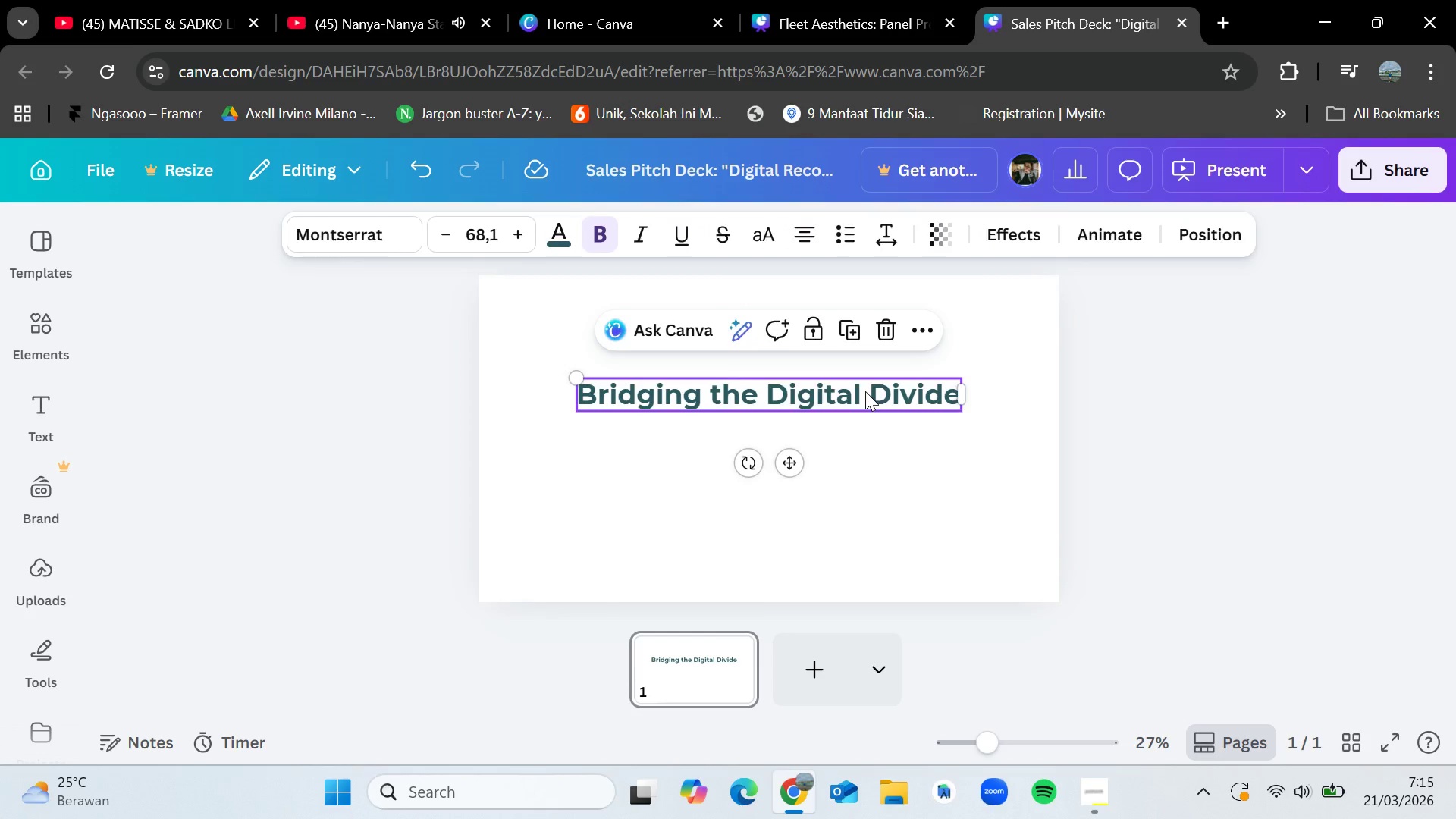 
key(Control+V)
 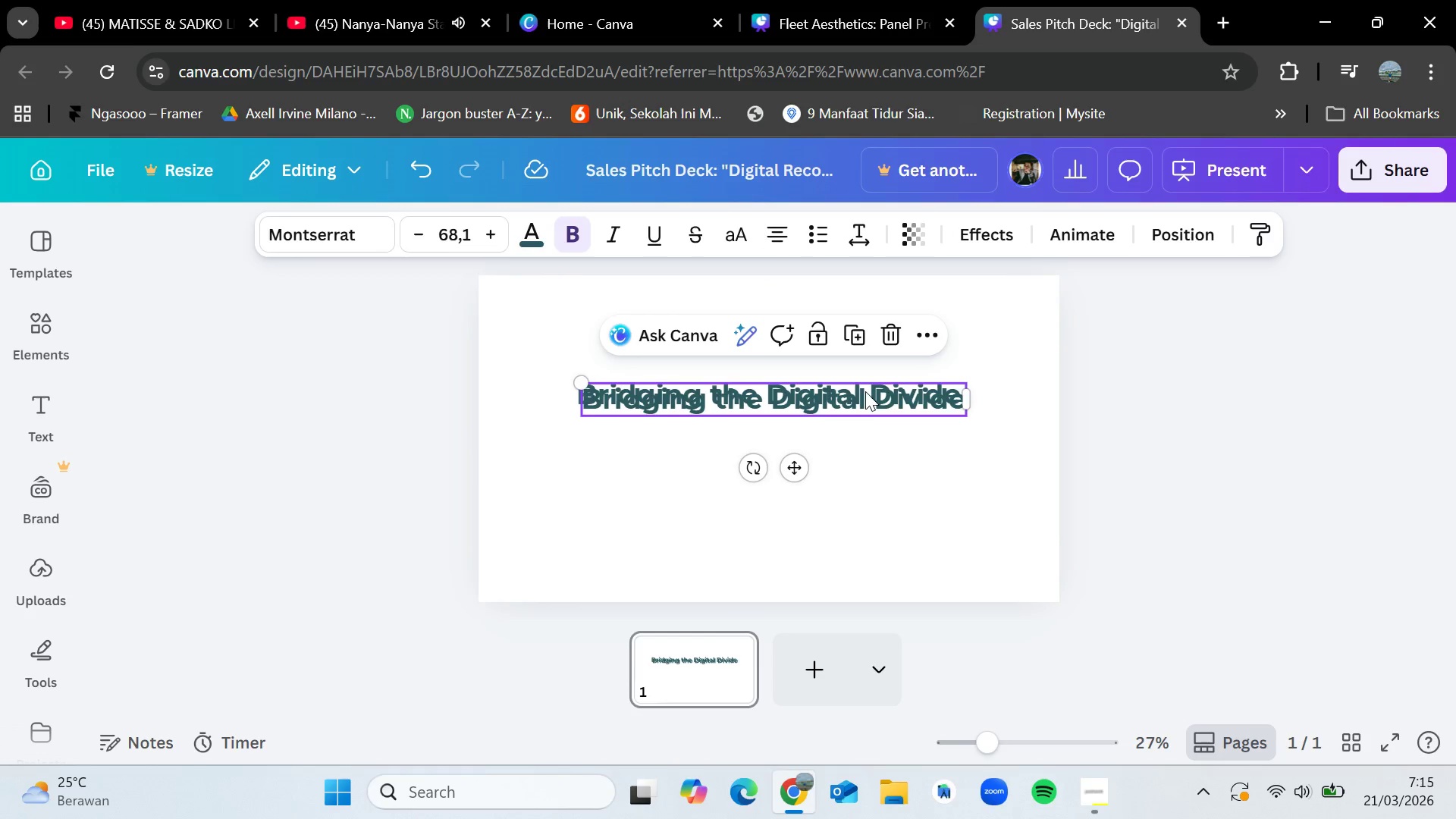 
left_click_drag(start_coordinate=[865, 391], to_coordinate=[865, 439])
 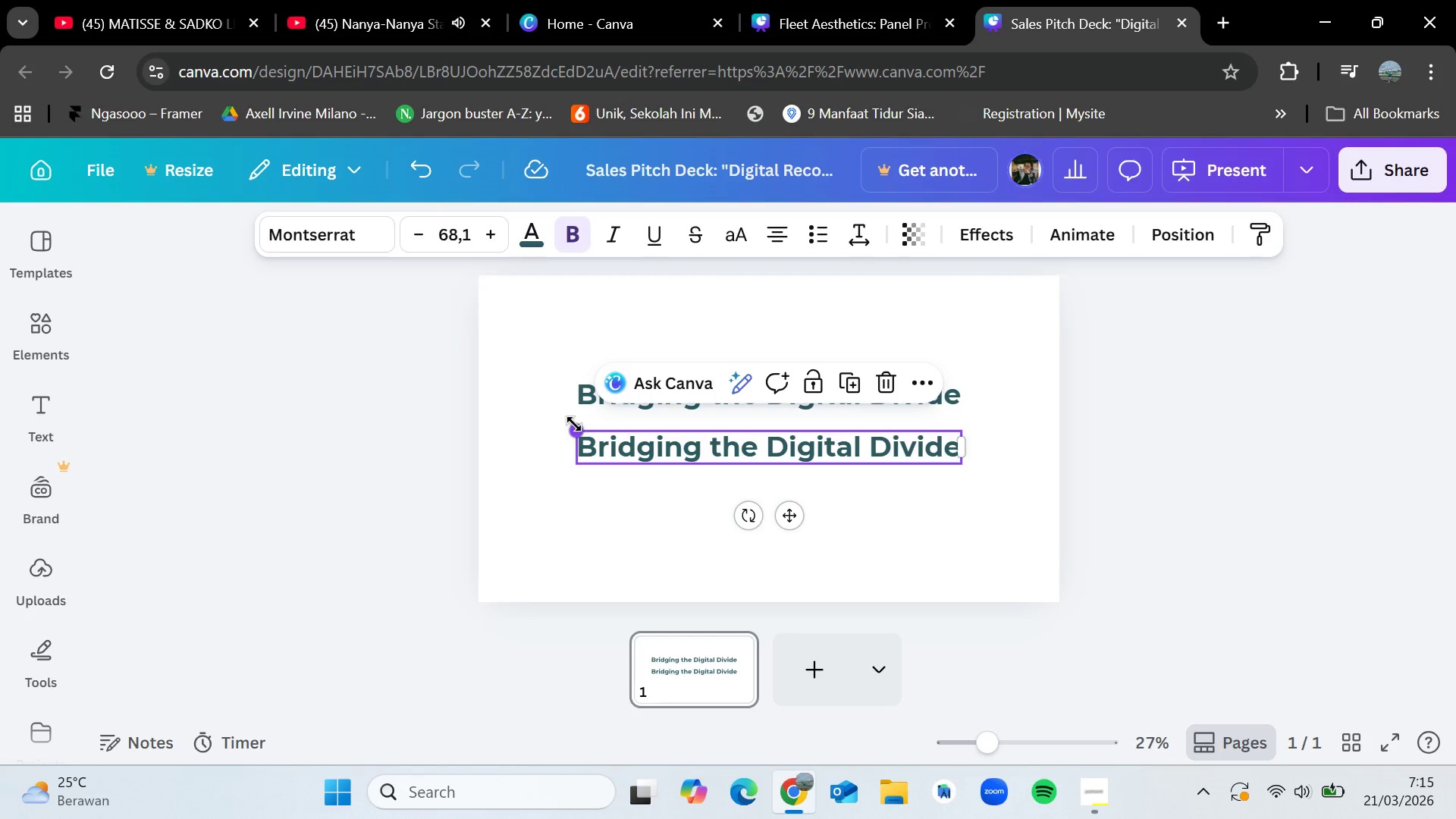 
left_click_drag(start_coordinate=[577, 428], to_coordinate=[664, 452])
 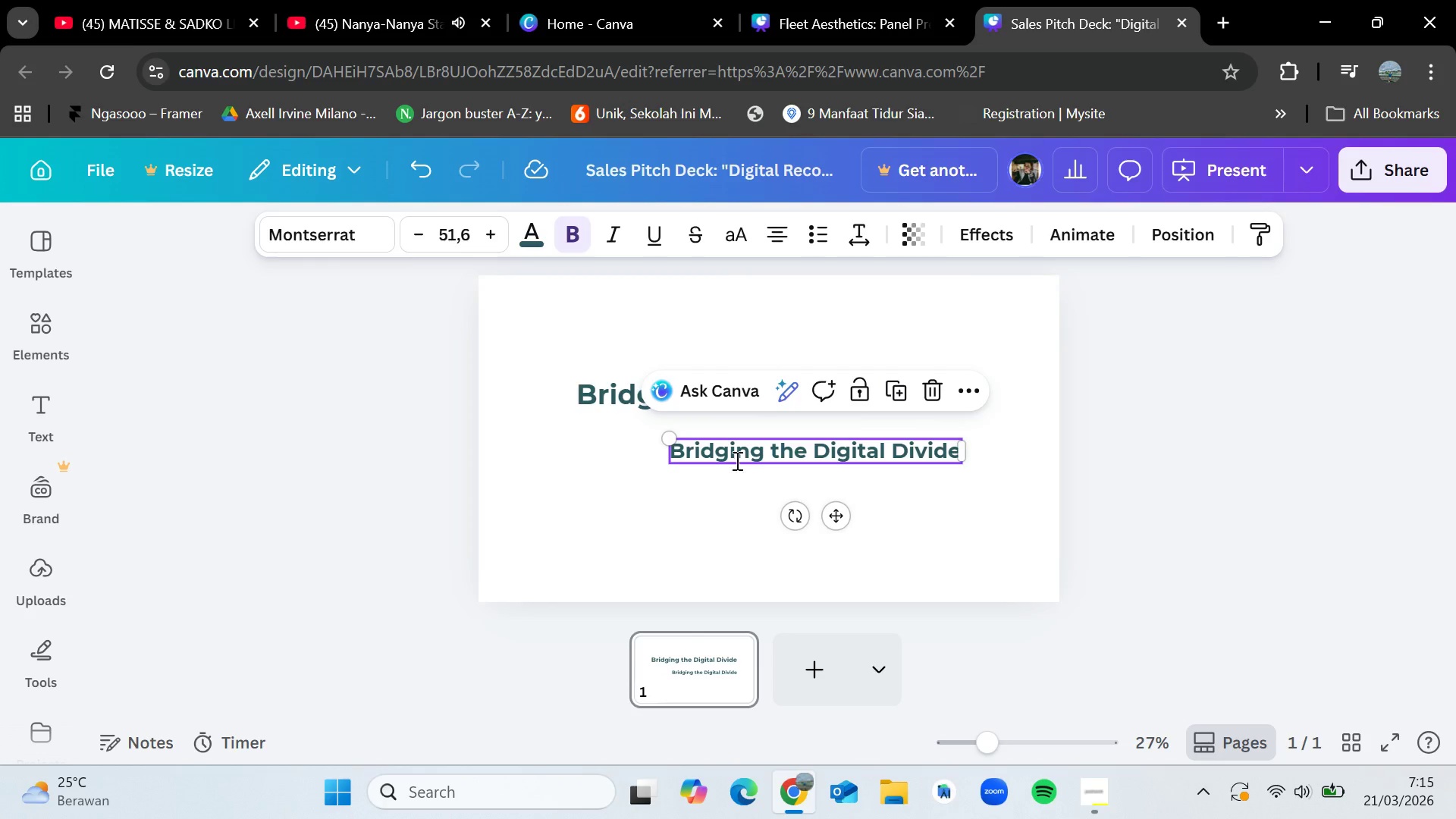 
double_click([736, 460])
 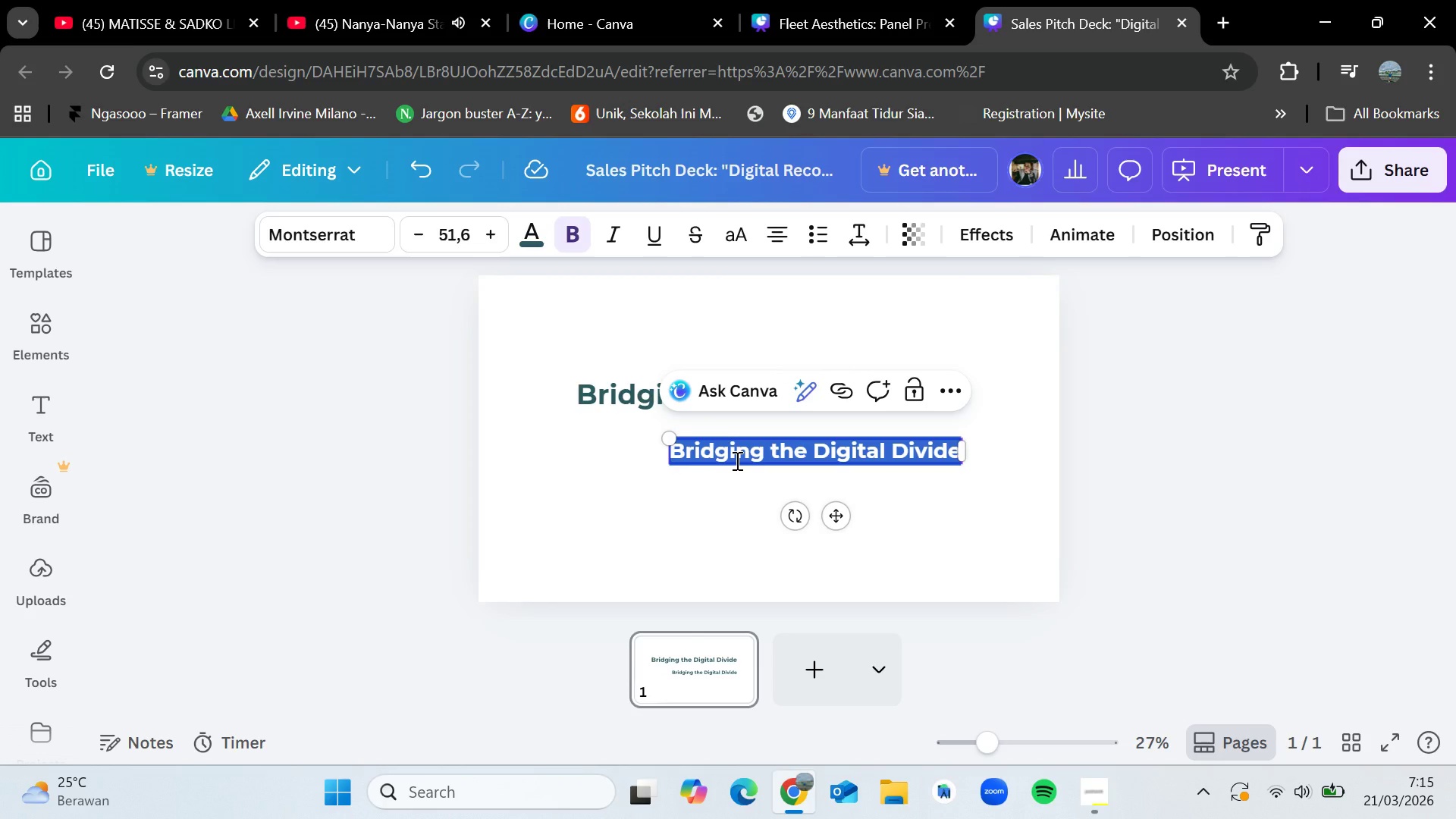 
key(Backspace)
type(Introducing Digital Reconnect : A speciali)
key(Backspace)
type(ized mental health initiative for remote first teams)
 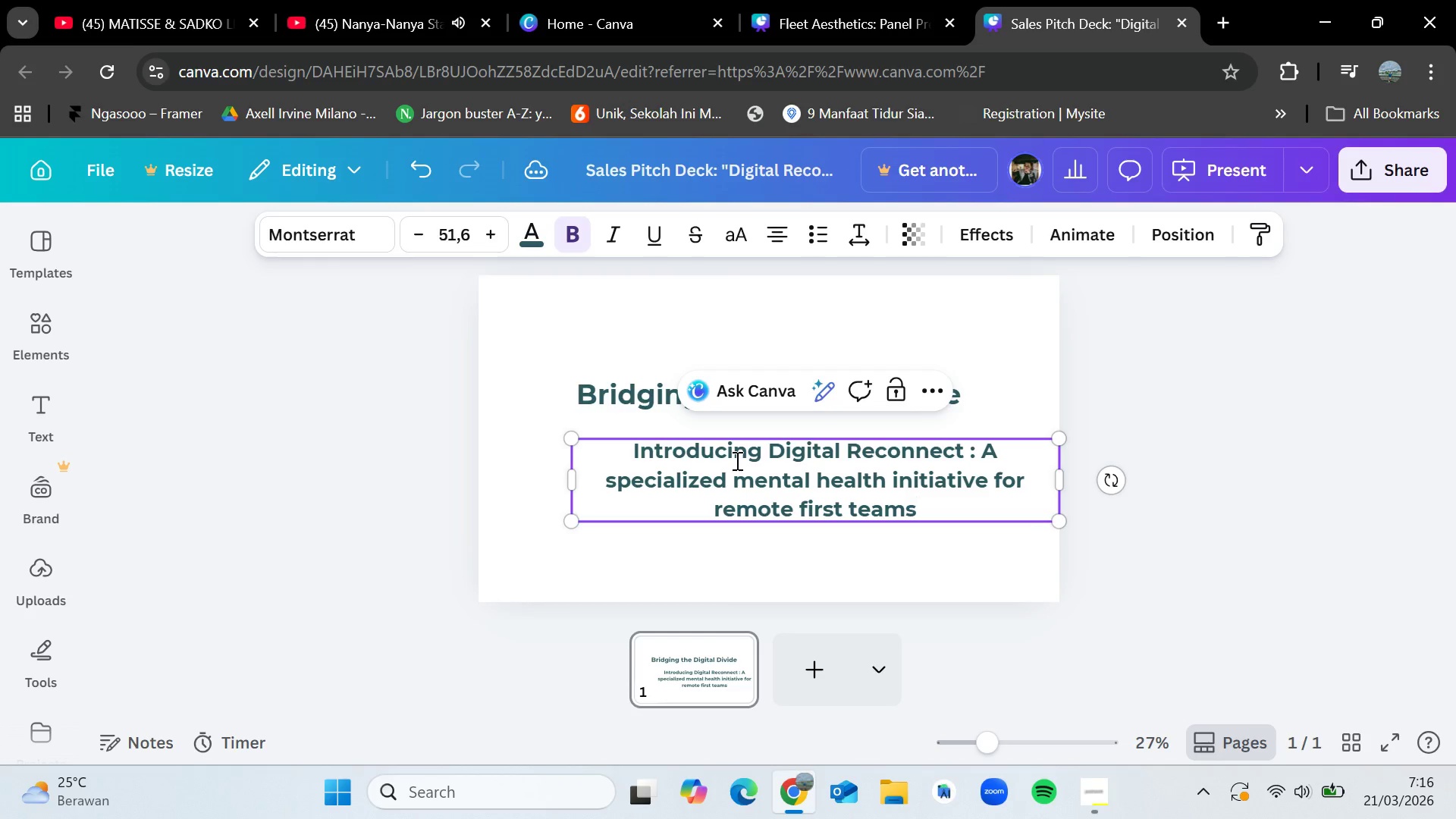 
wait(5.22)
 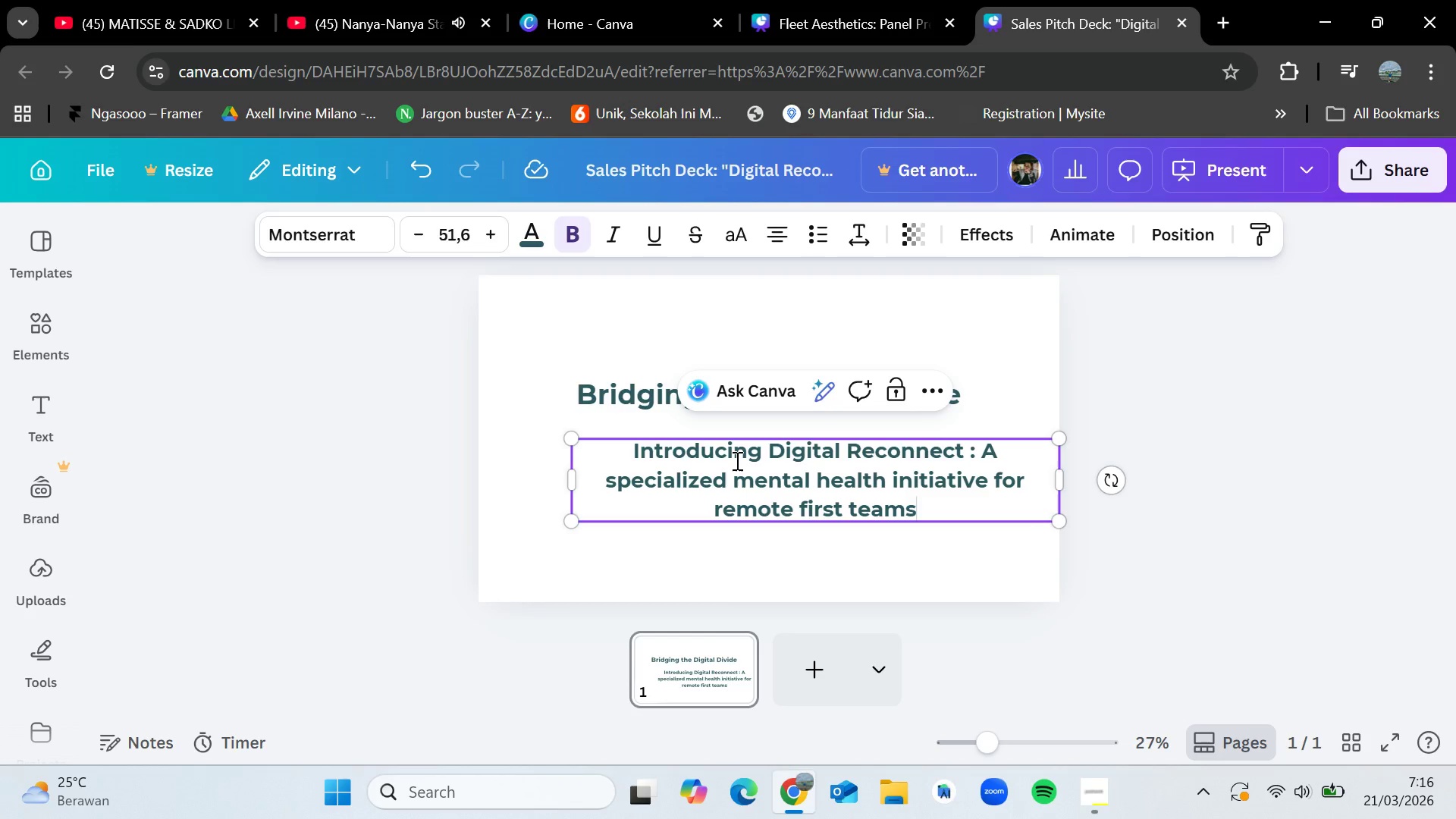 
left_click_drag(start_coordinate=[1062, 516], to_coordinate=[908, 482])
 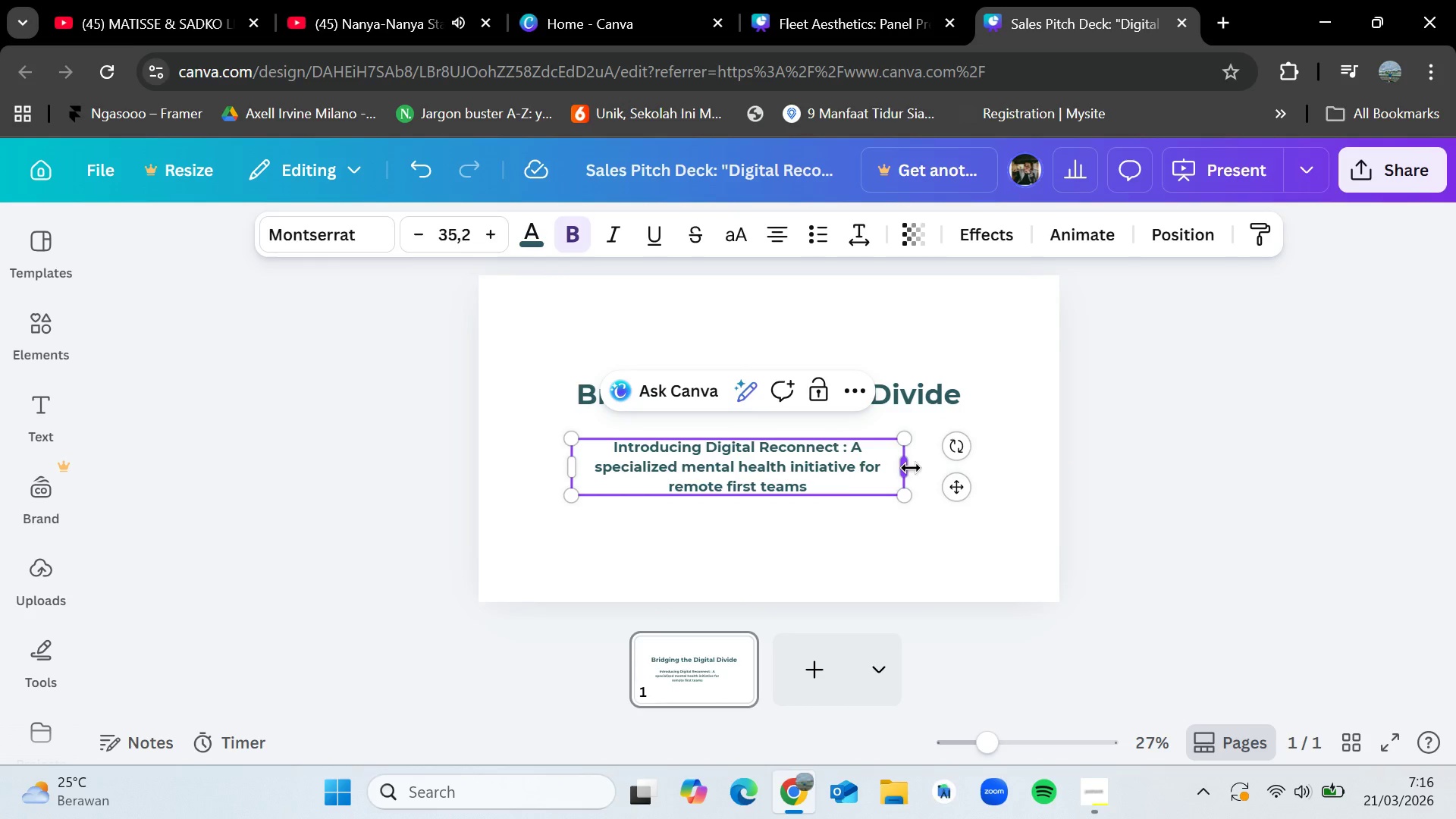 
left_click_drag(start_coordinate=[911, 468], to_coordinate=[1019, 457])
 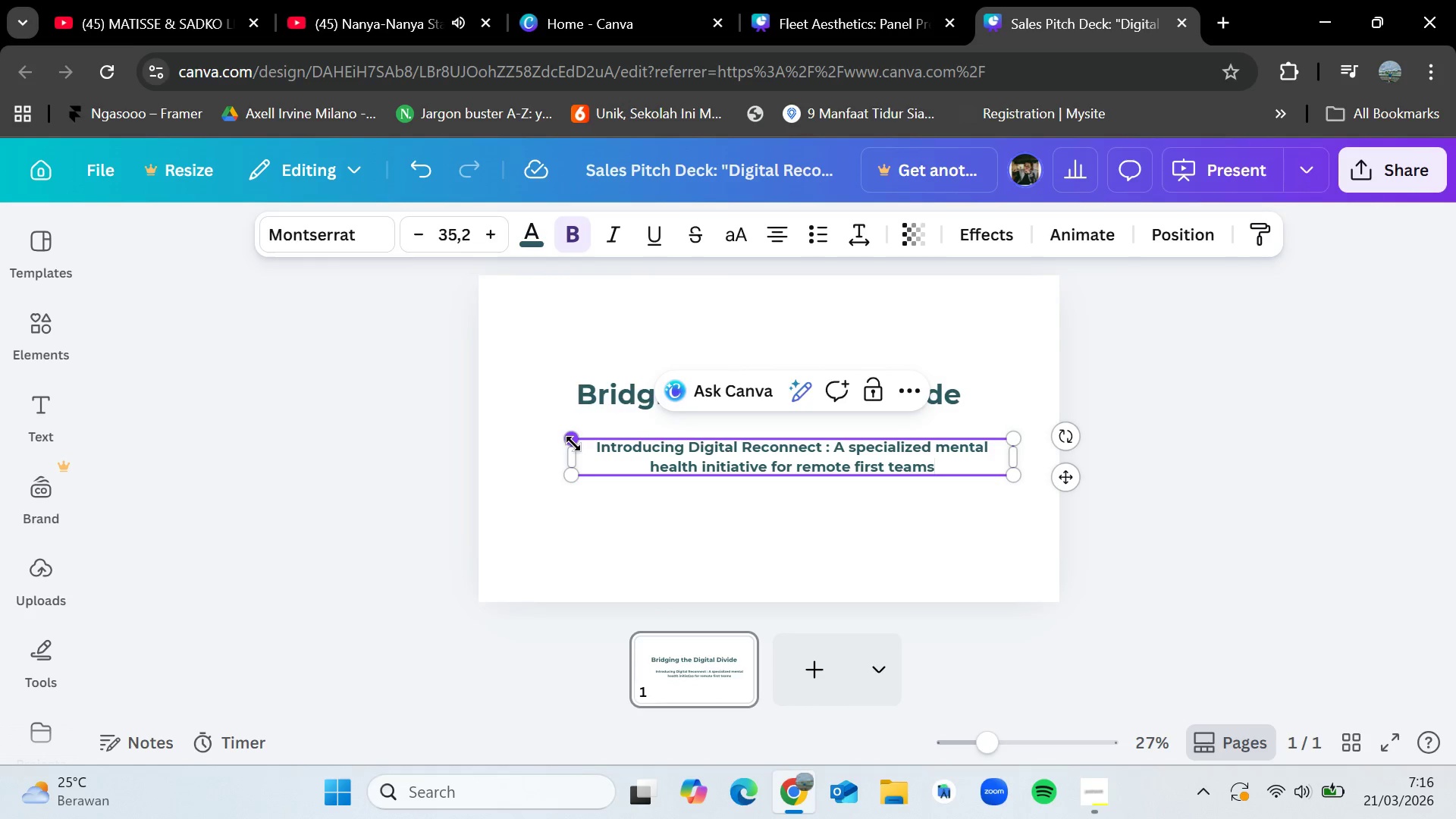 
left_click_drag(start_coordinate=[573, 444], to_coordinate=[620, 459])
 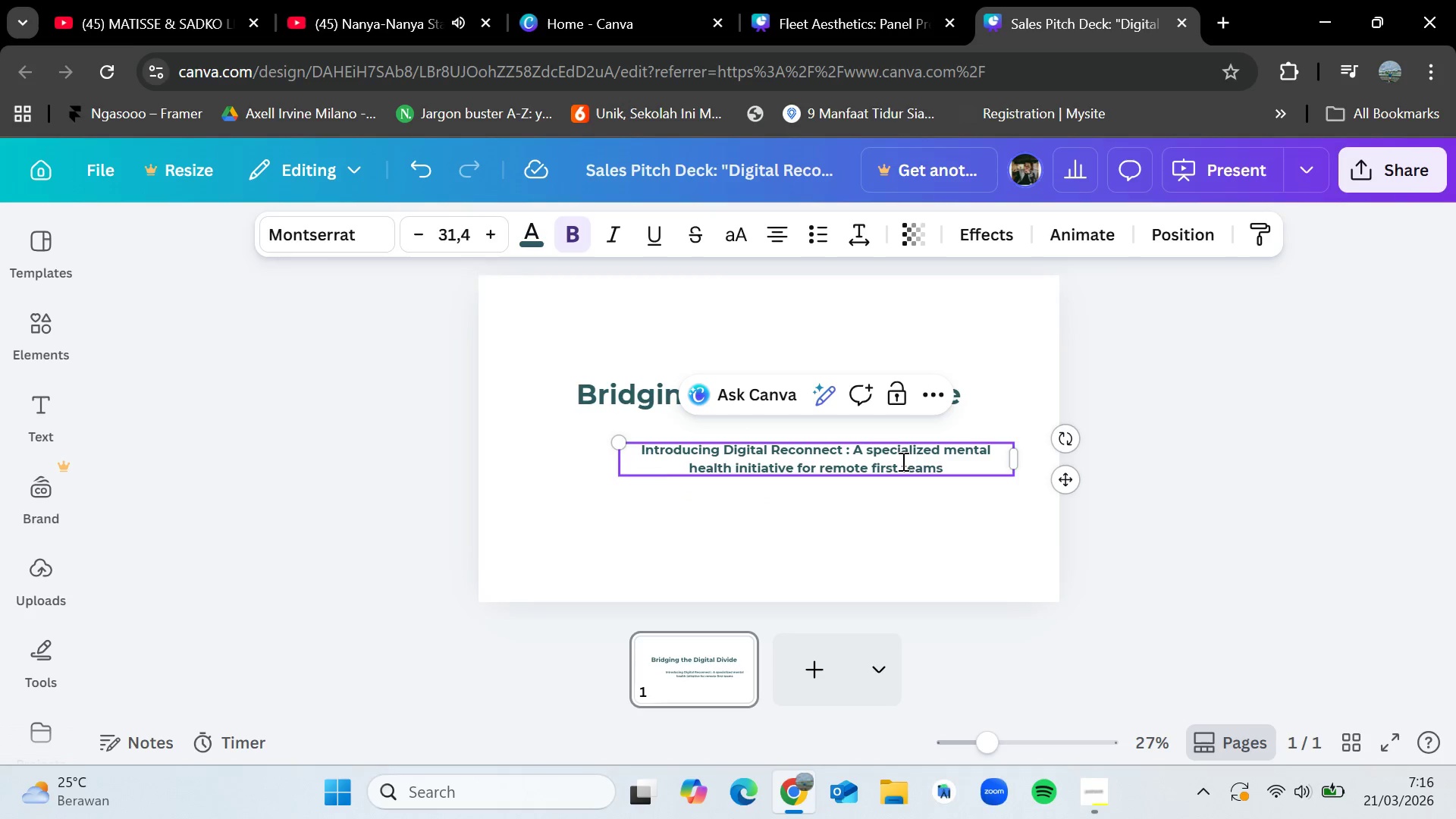 
left_click([945, 507])
 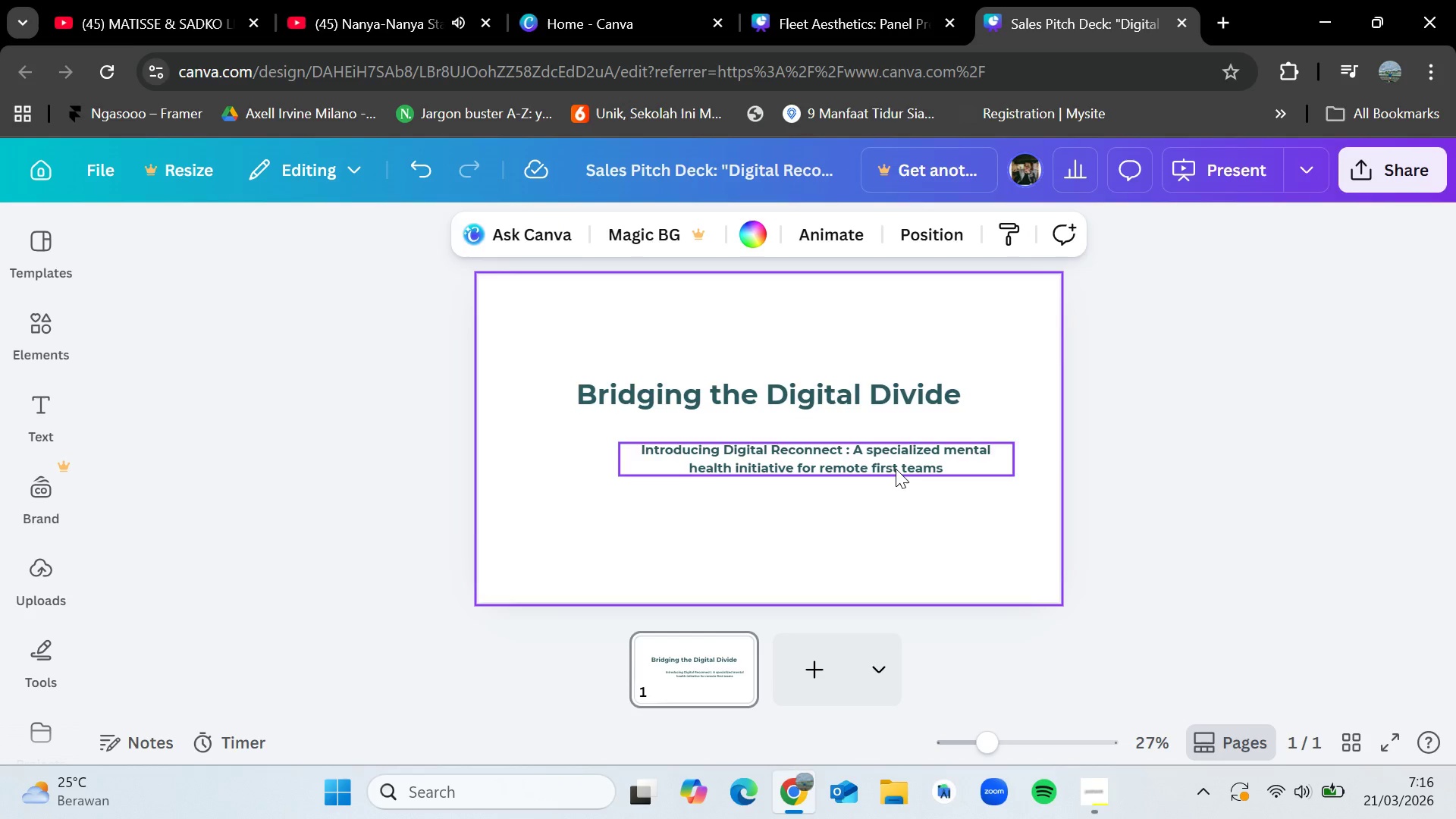 
left_click_drag(start_coordinate=[896, 469], to_coordinate=[848, 459])
 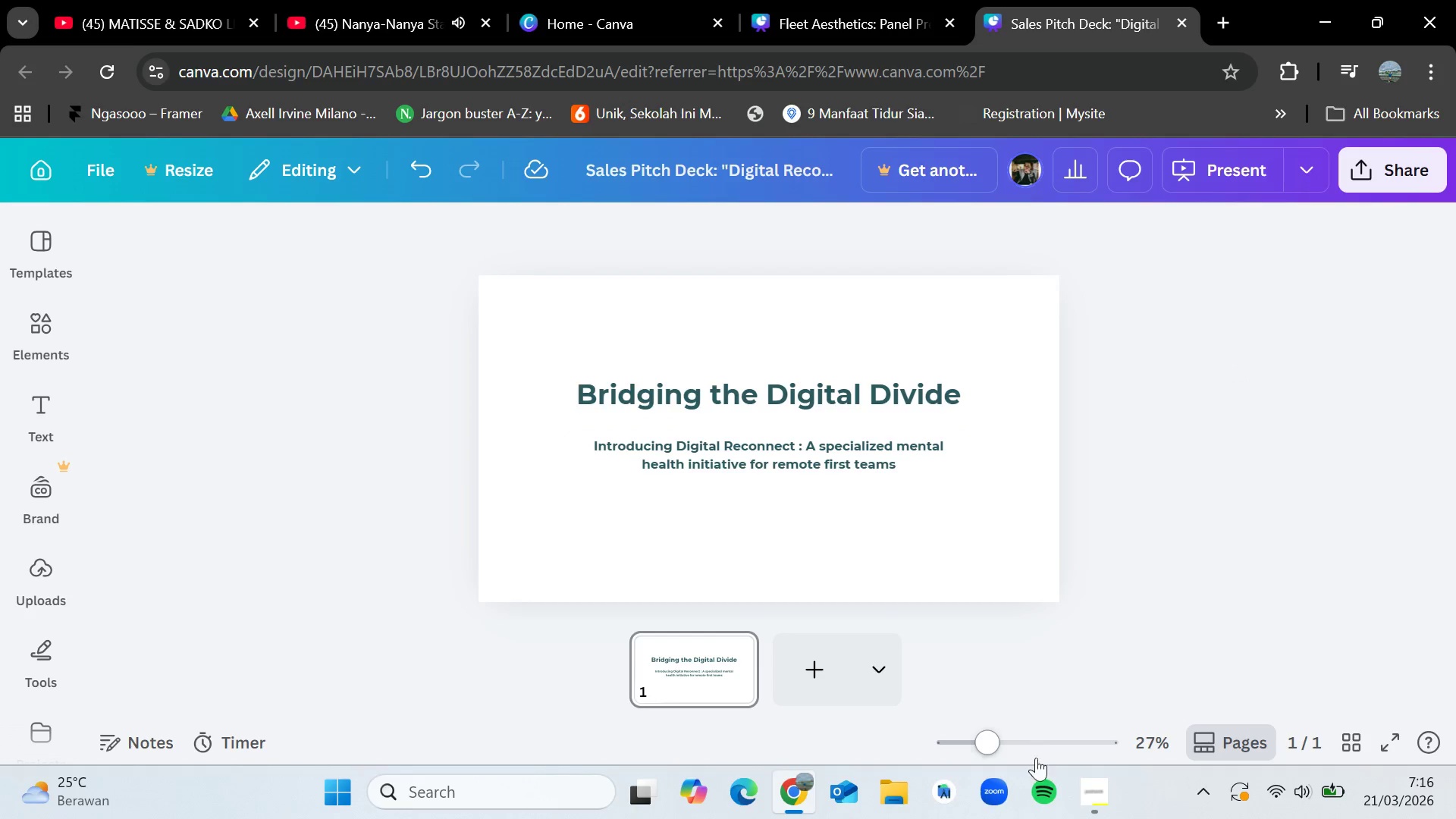 
left_click([1092, 793])